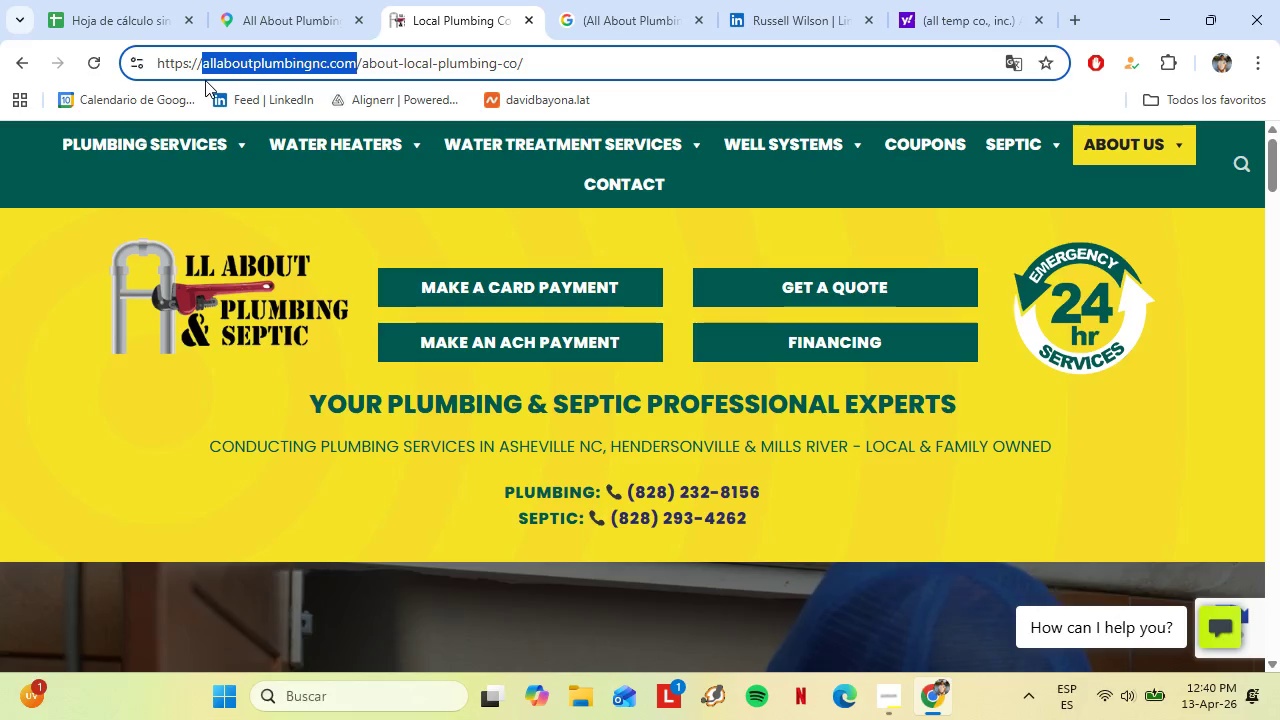 
key(Control+C)
 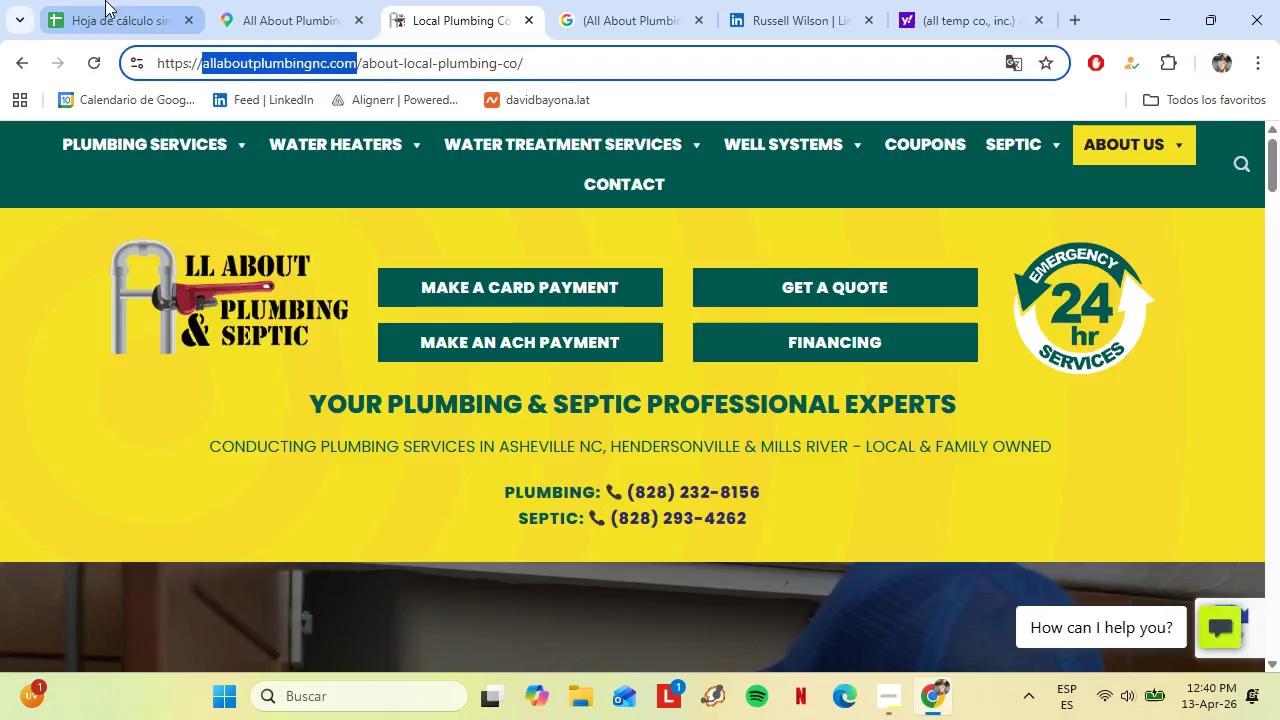 
left_click([105, 0])
 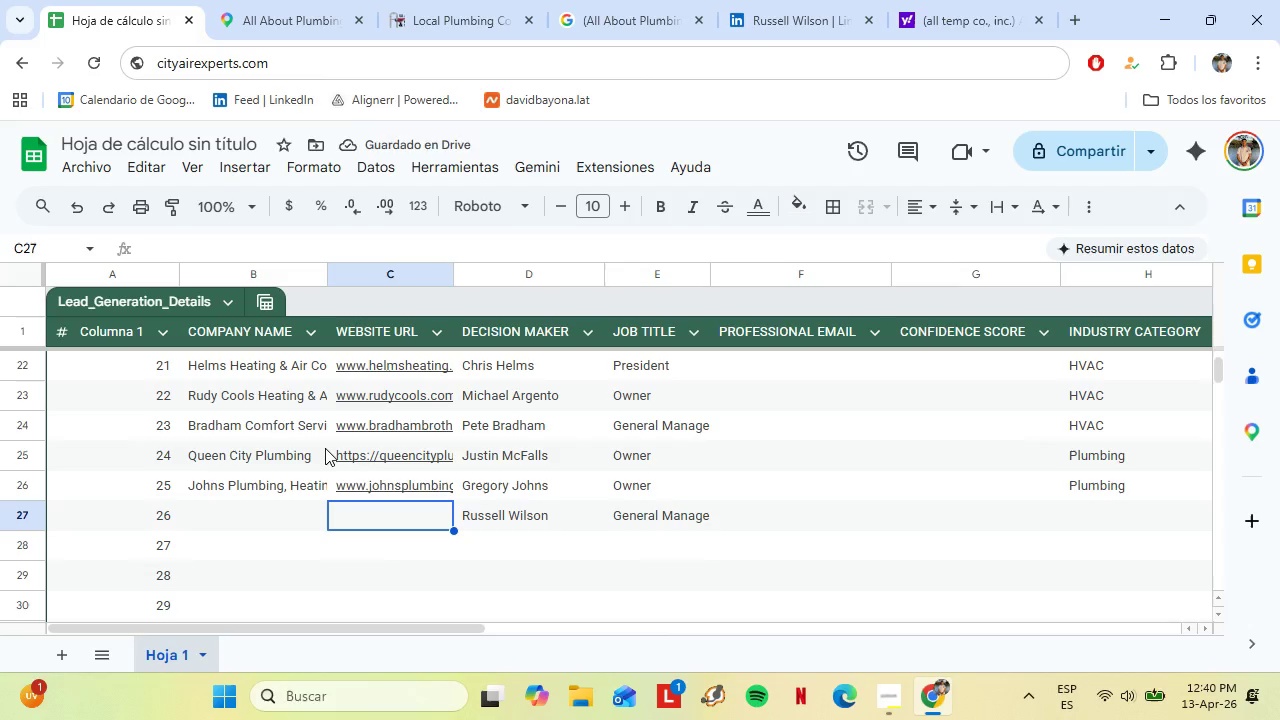 
key(Control+V)
 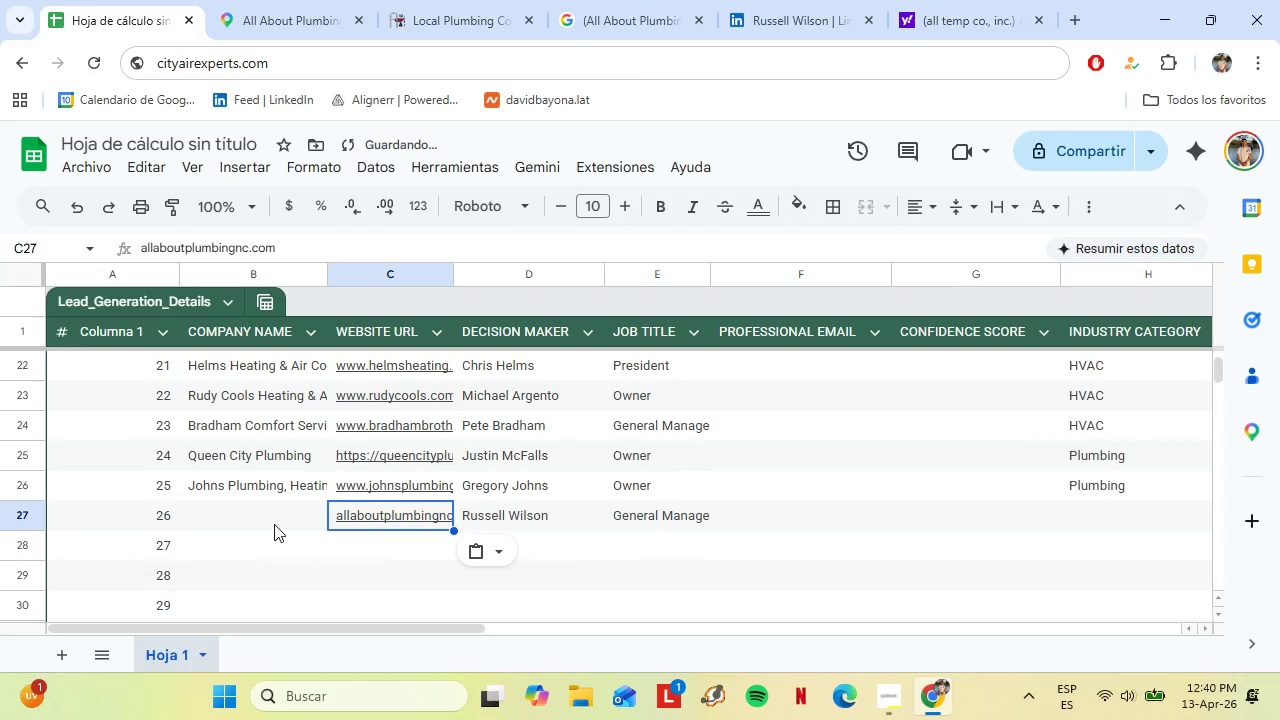 
left_click([274, 523])
 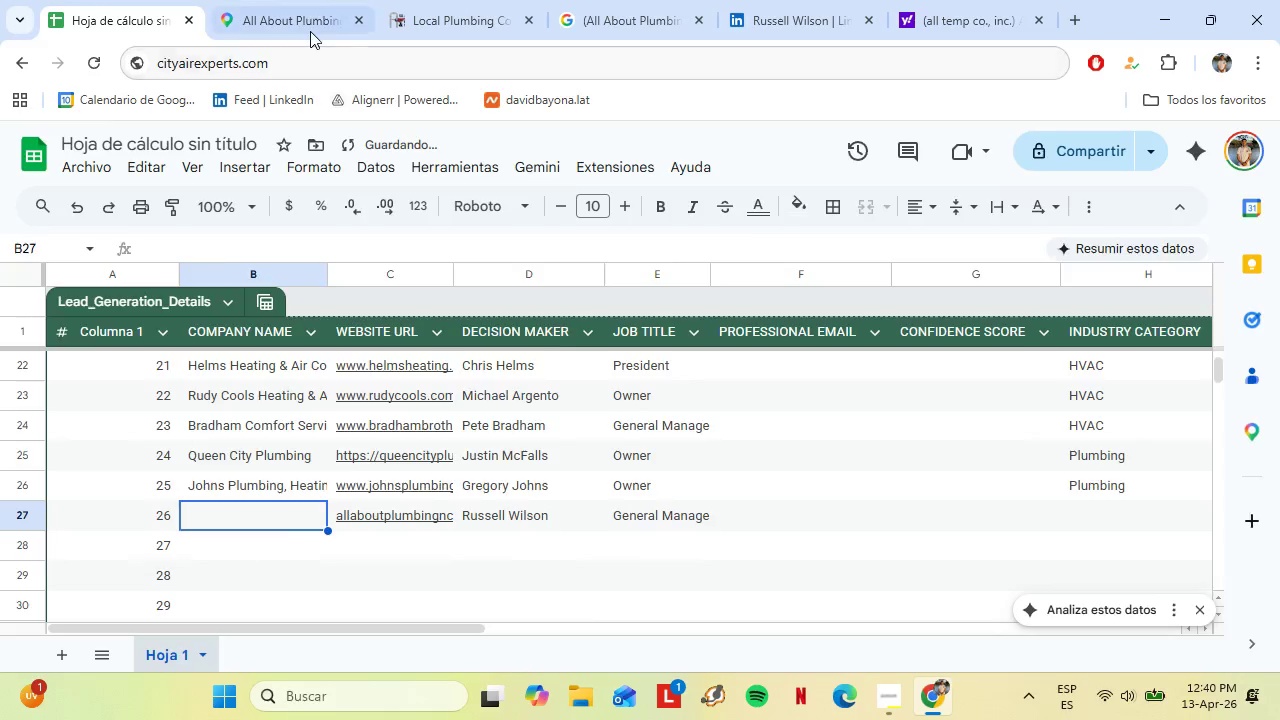 
left_click([310, 30])
 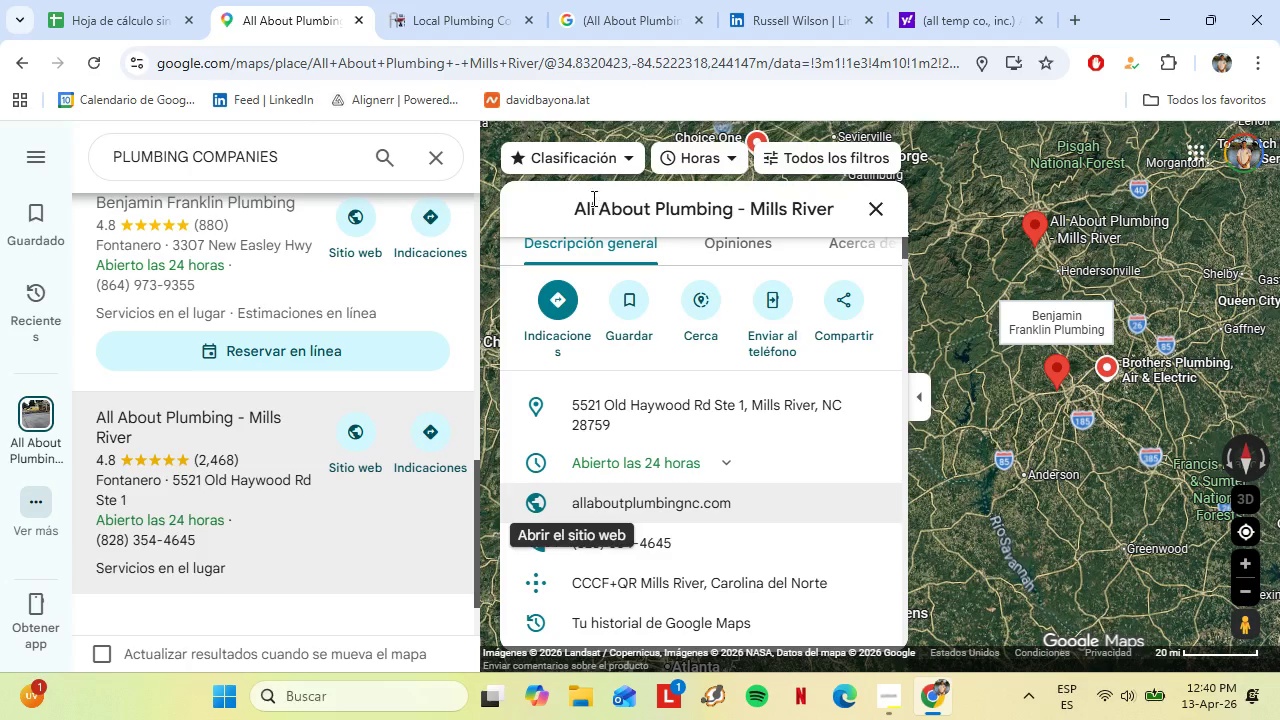 
double_click([593, 201])
 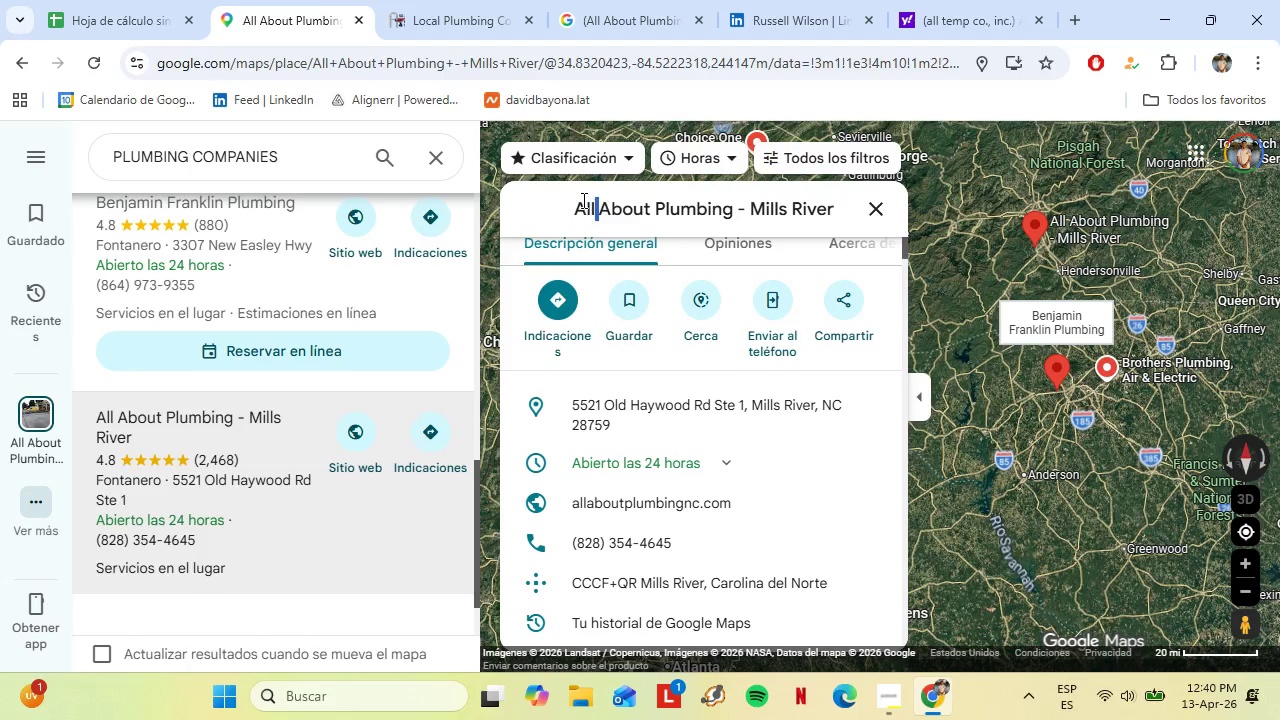 
left_click([582, 200])
 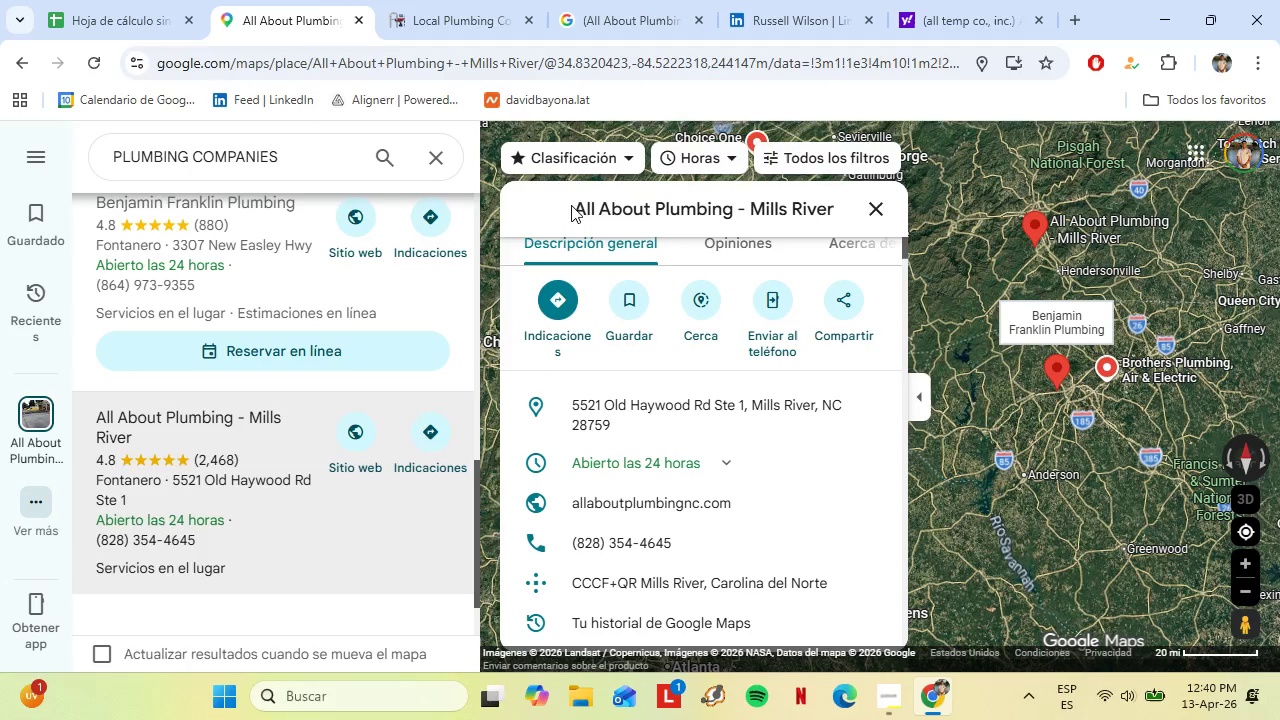 
left_click_drag(start_coordinate=[571, 205], to_coordinate=[730, 216])
 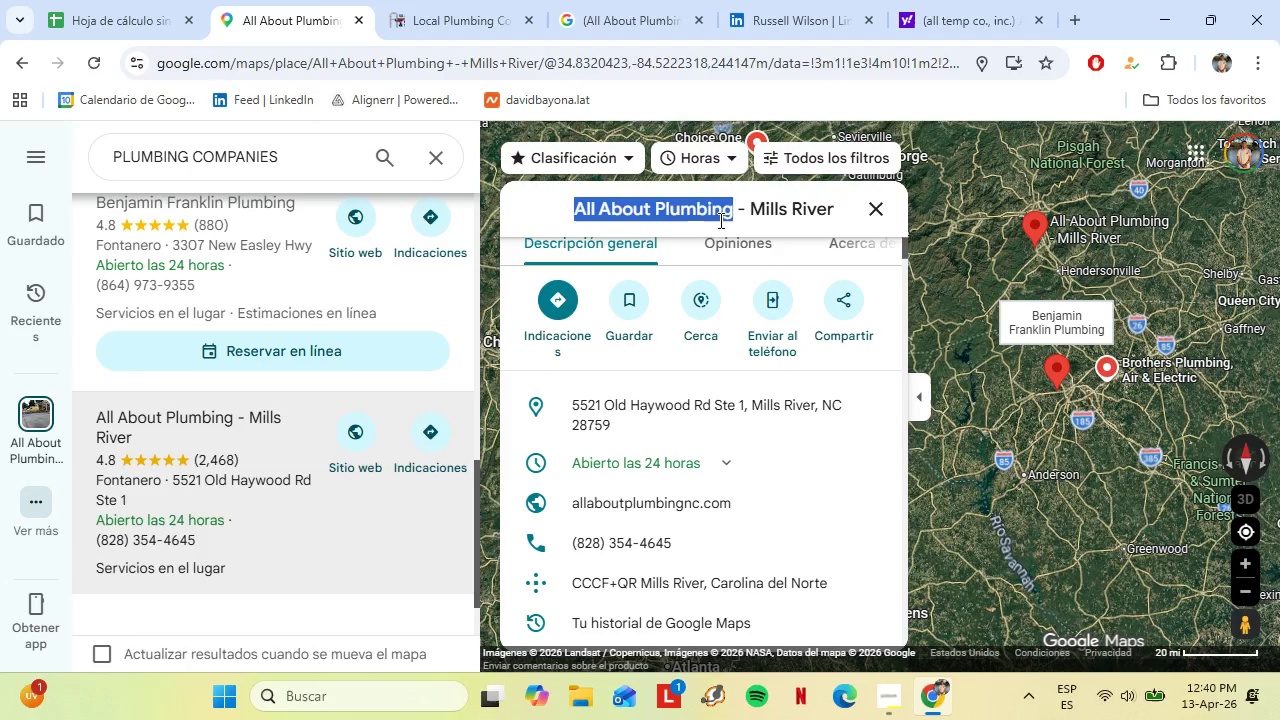 
key(Control+C)
 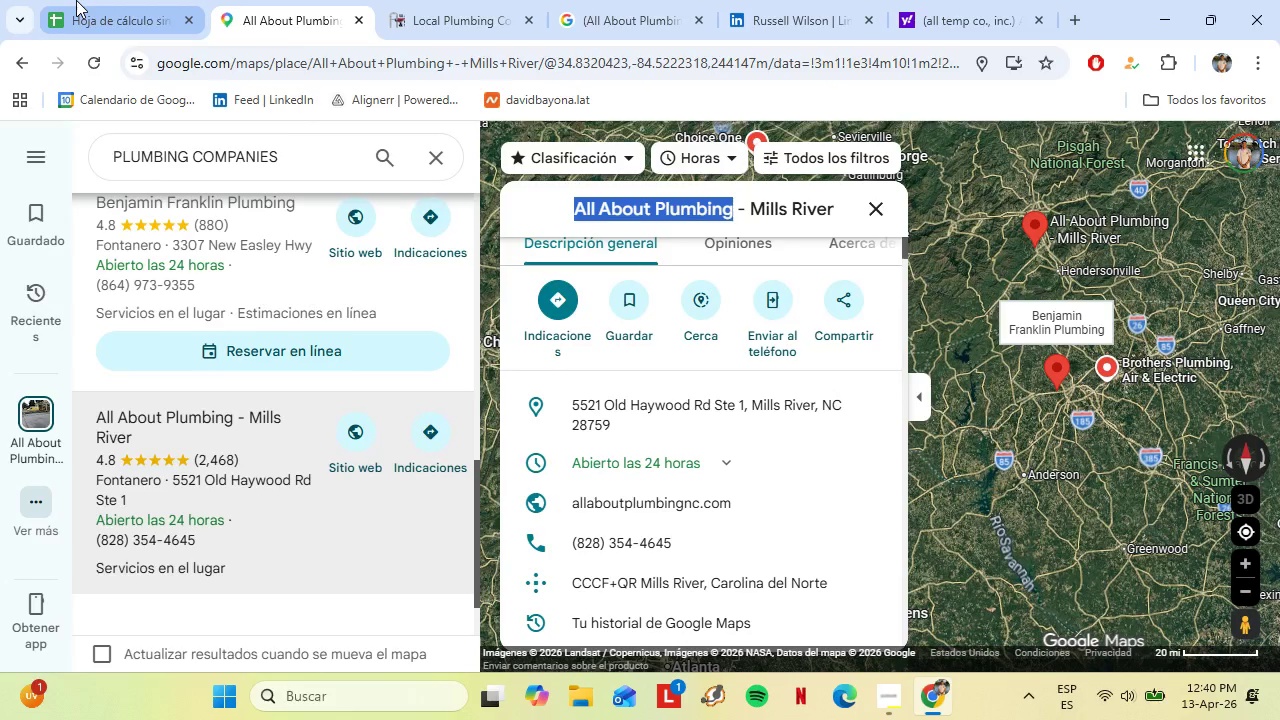 
left_click([76, 0])
 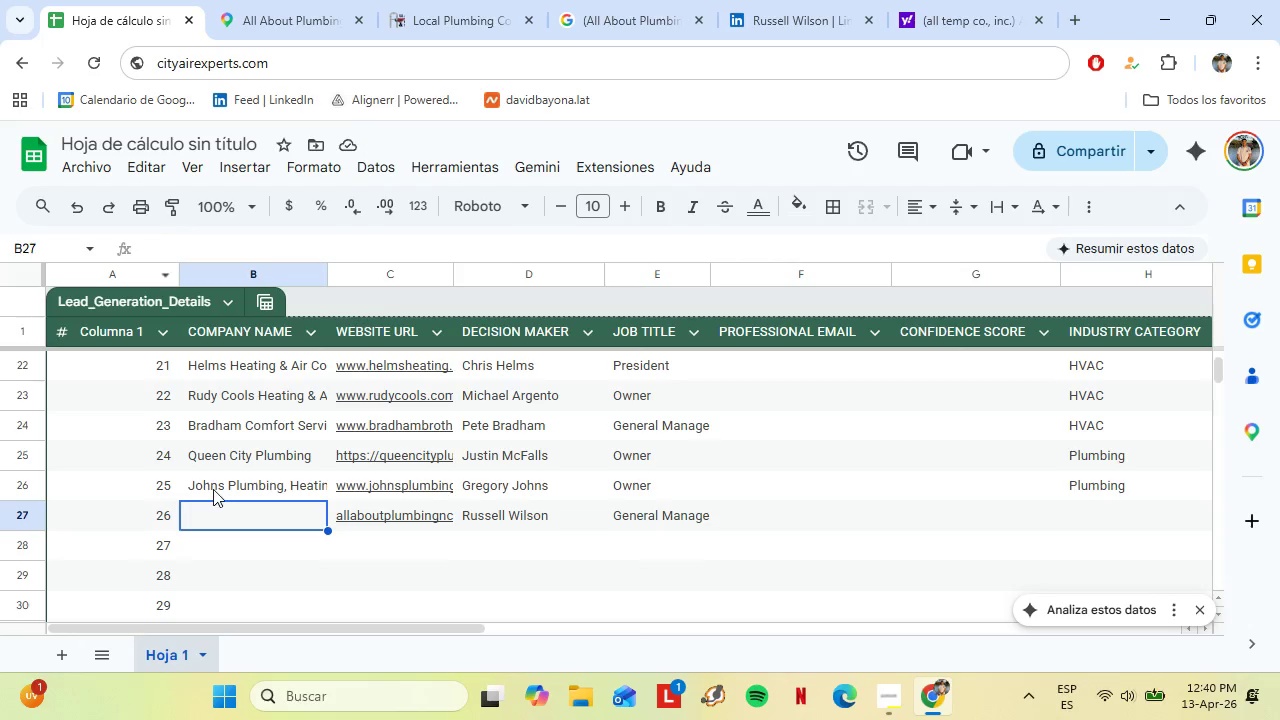 
key(Control+V)
 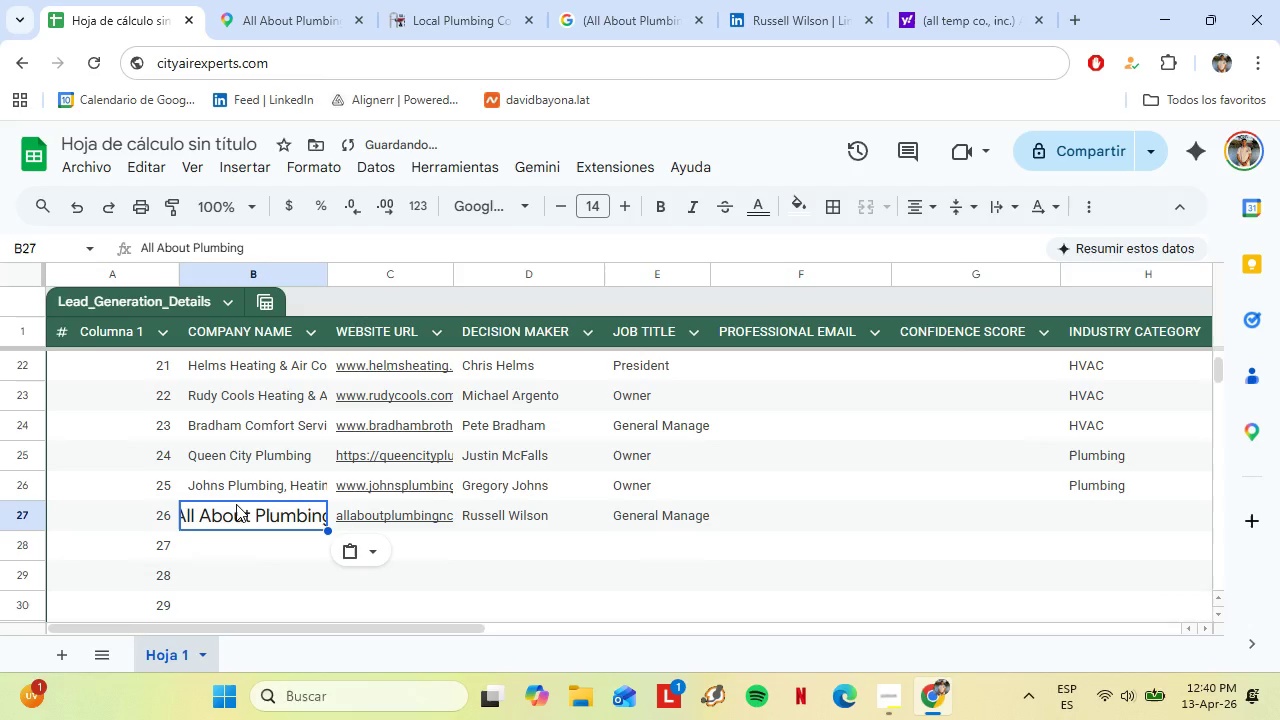 
hold_key(key=ControlLeft, duration=0.39)
 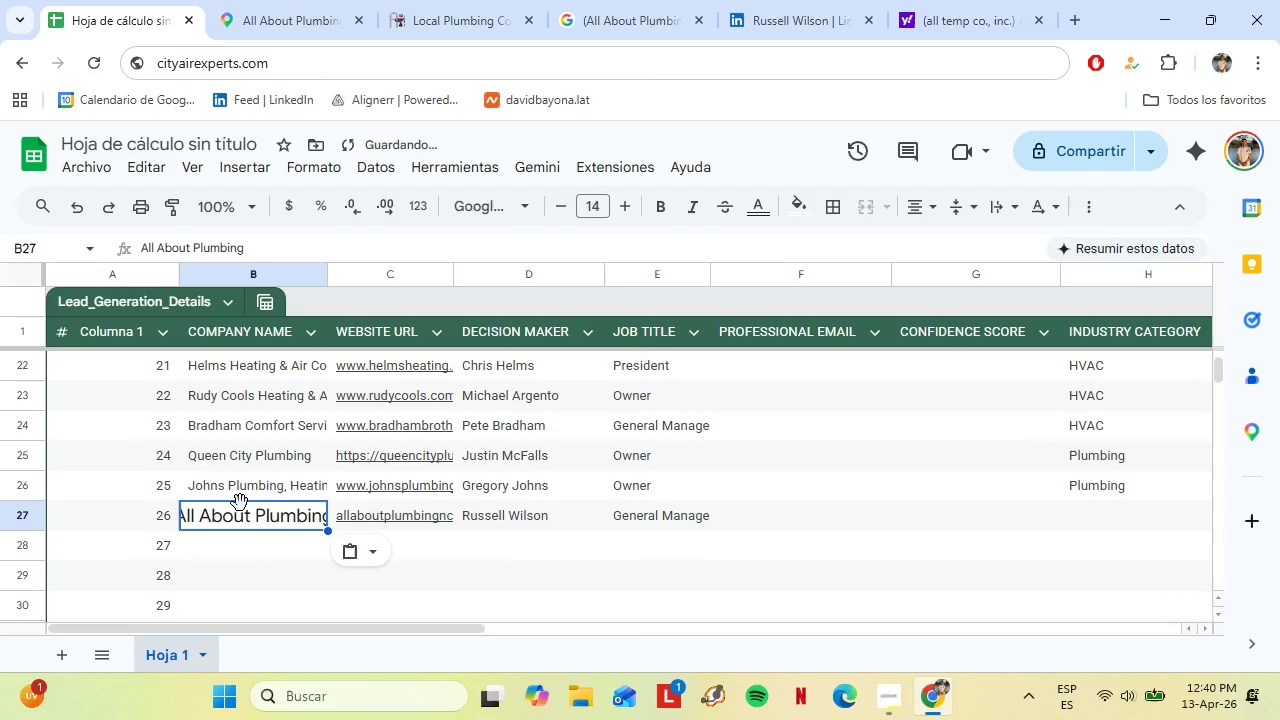 
key(Control+Z)
 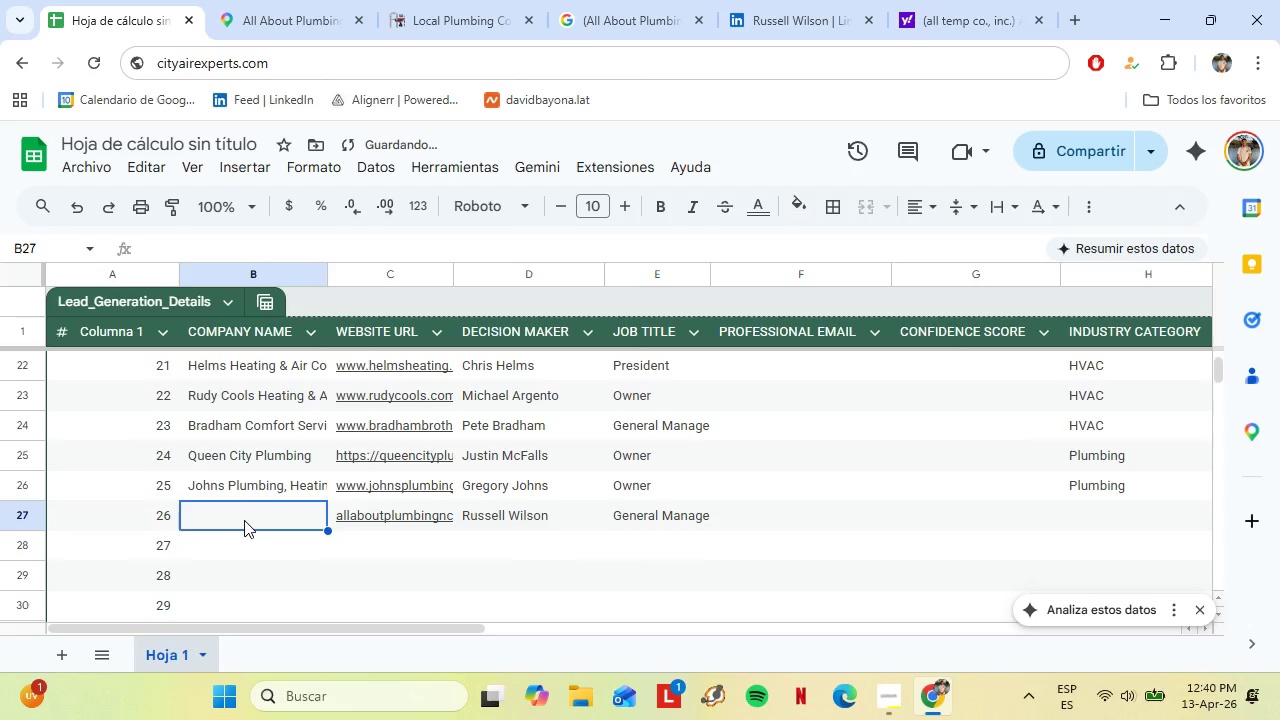 
right_click([244, 520])
 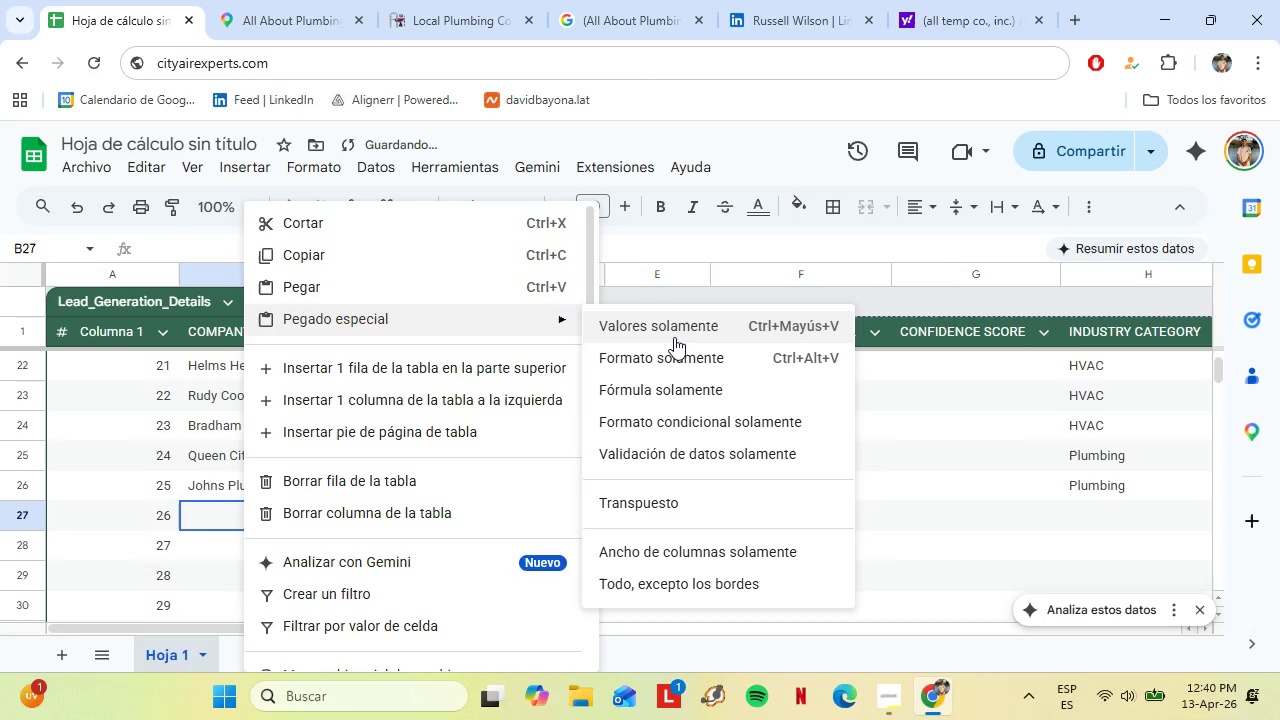 
left_click([674, 337])
 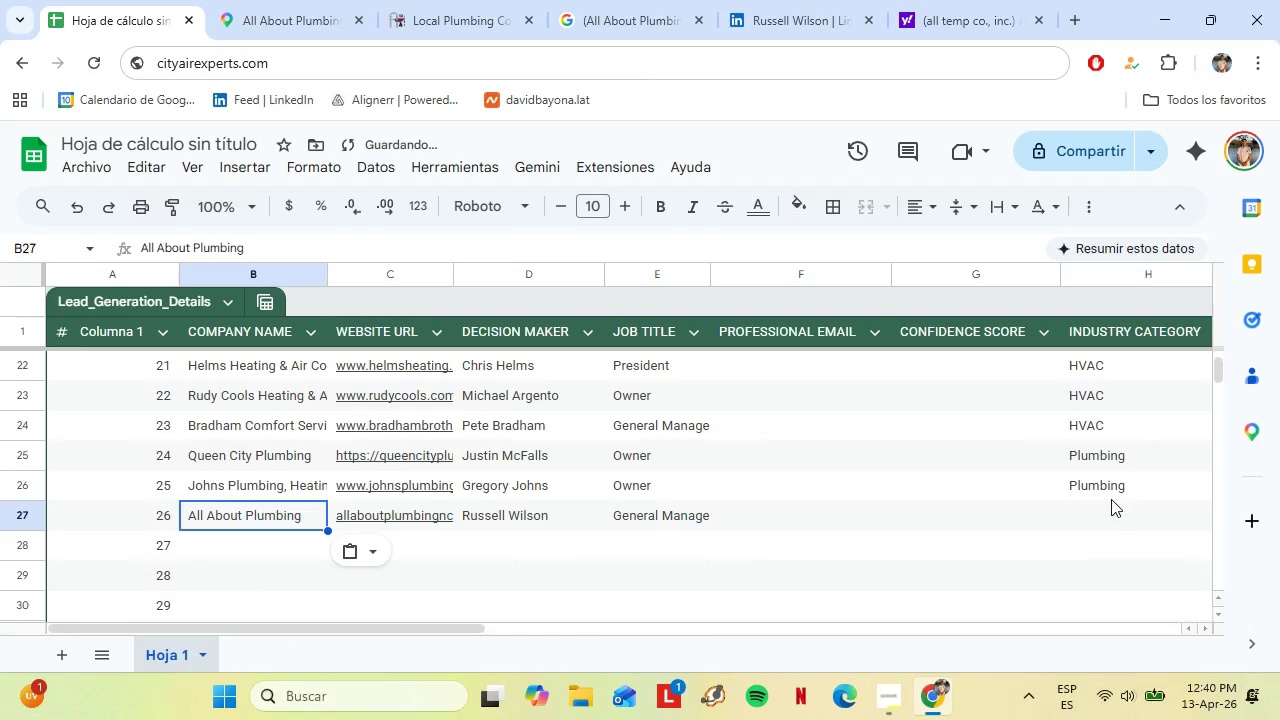 
left_click([1111, 499])
 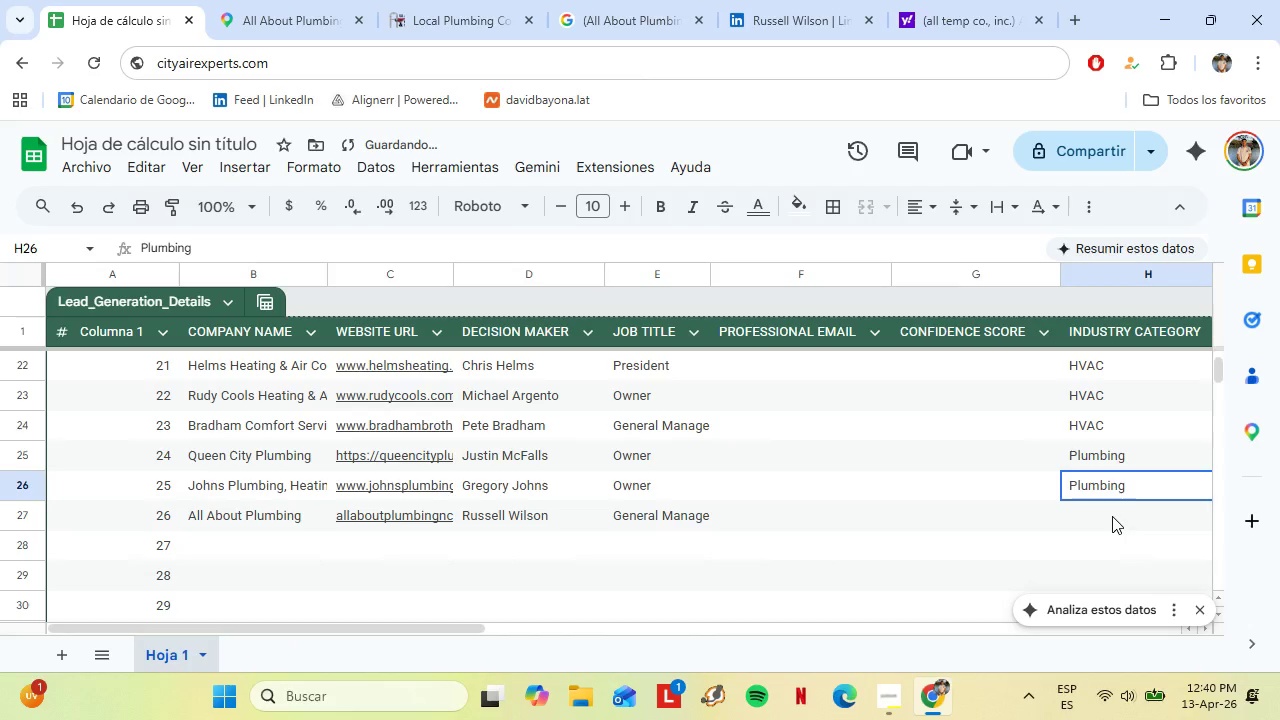 
key(Control+C)
 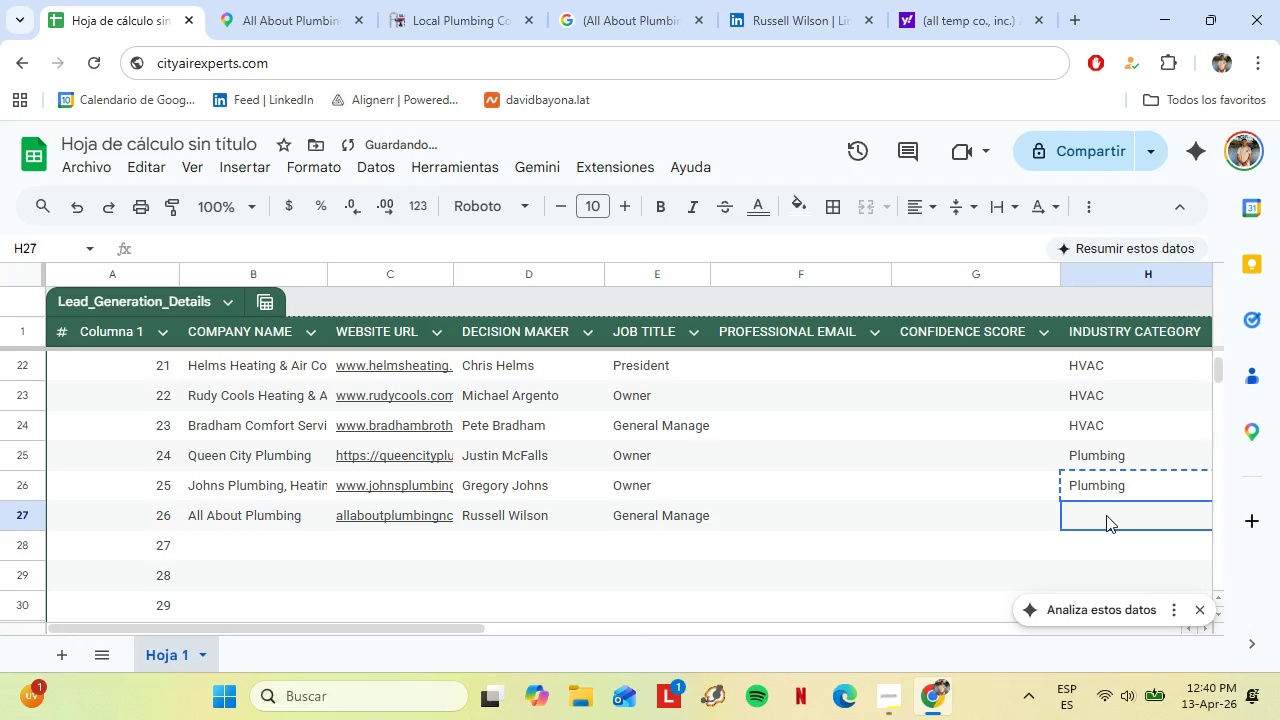 
left_click([1106, 515])
 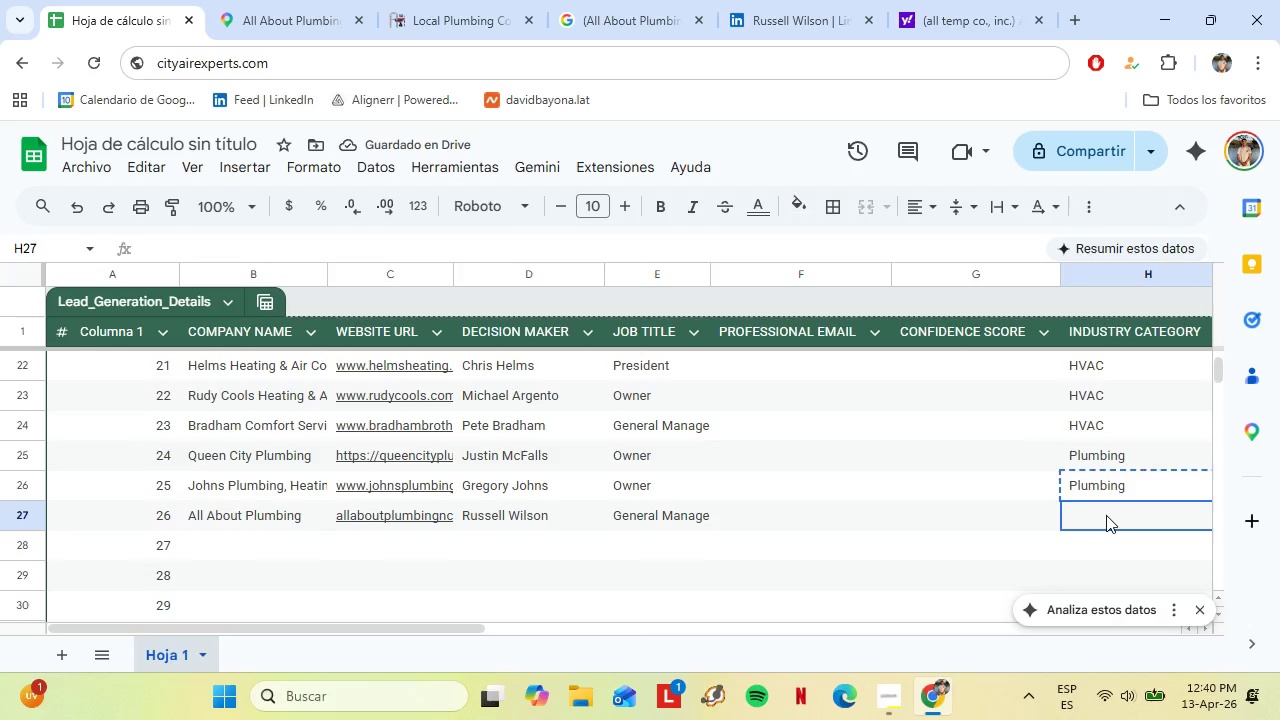 
key(Control+V)
 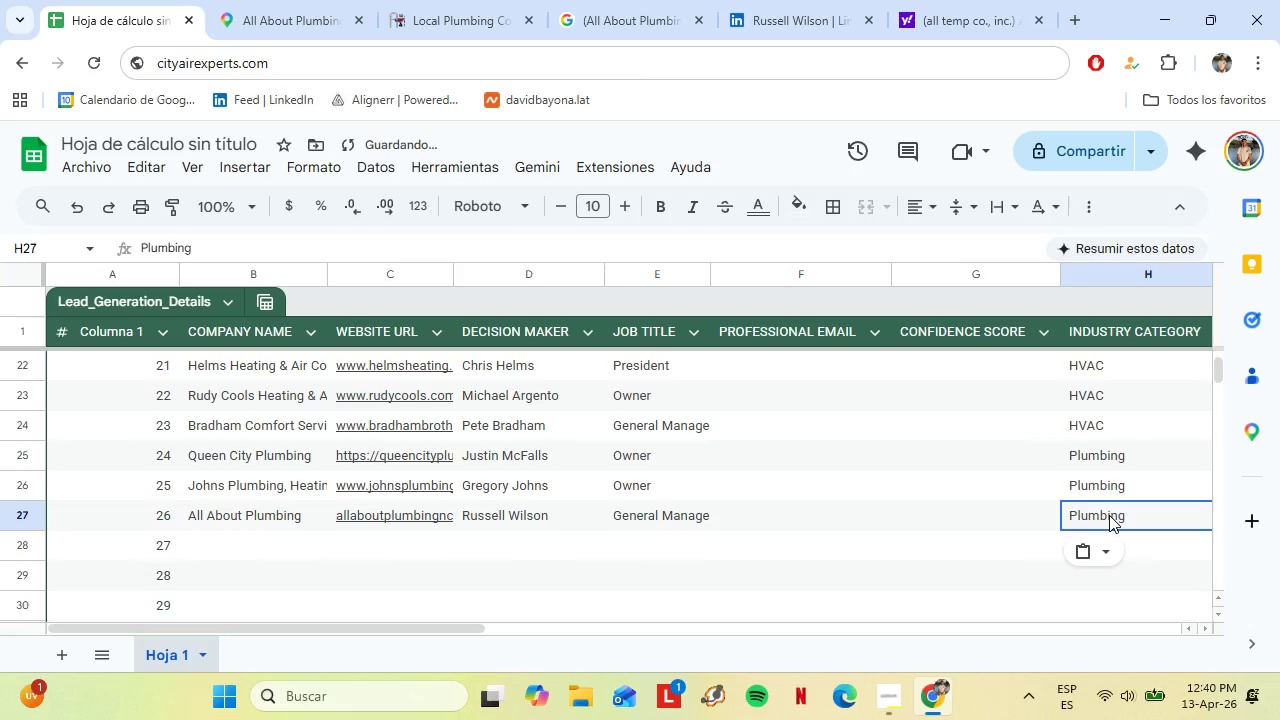 
key(ArrowRight)
 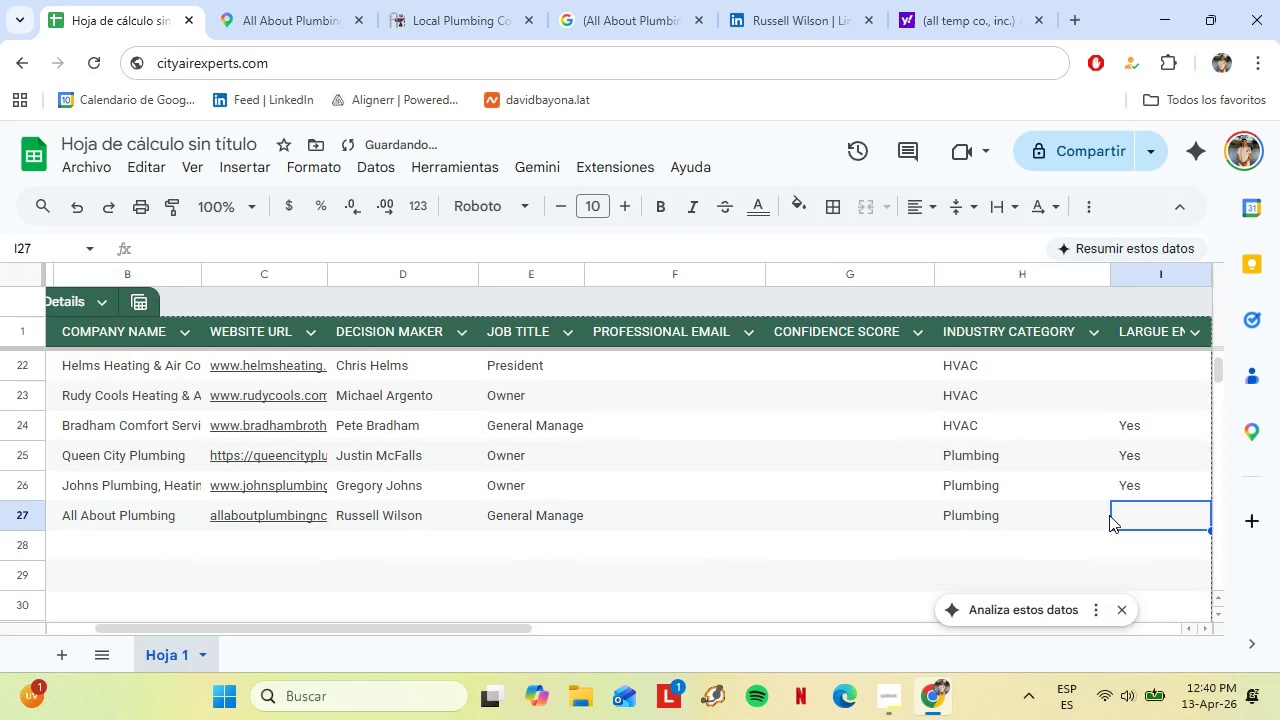 
key(Shift+Y)
 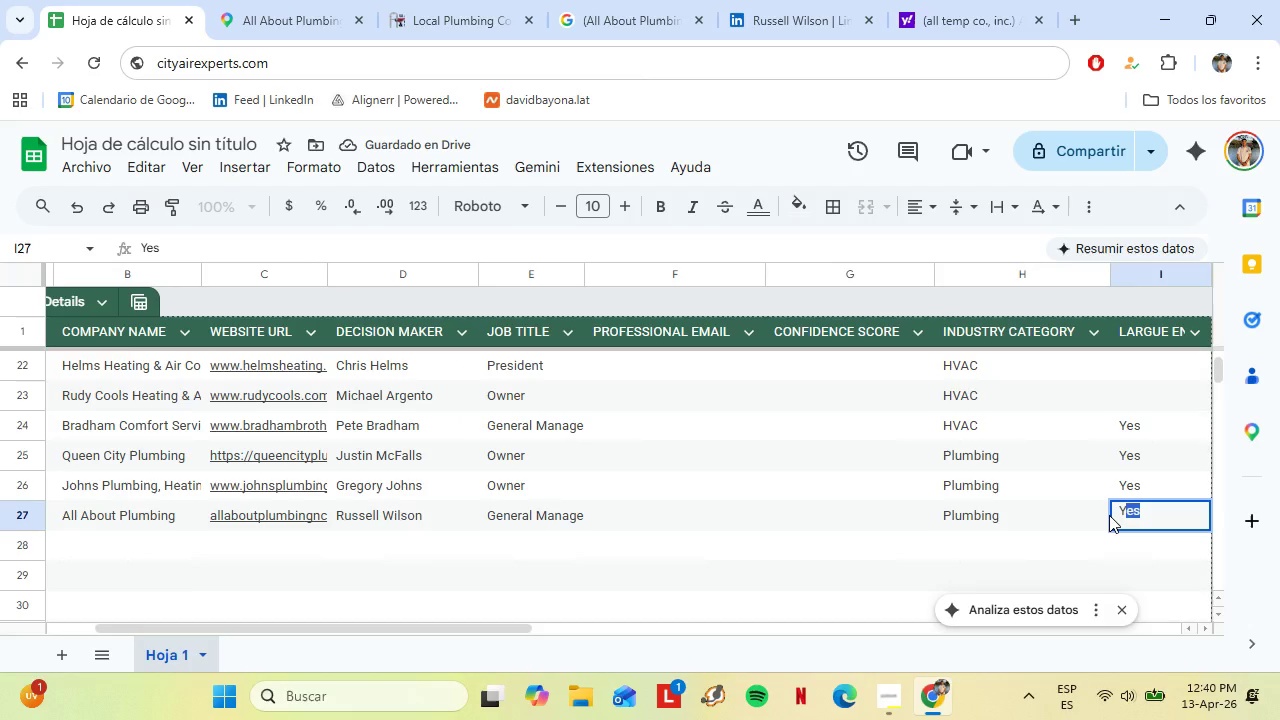 
key(Enter)
 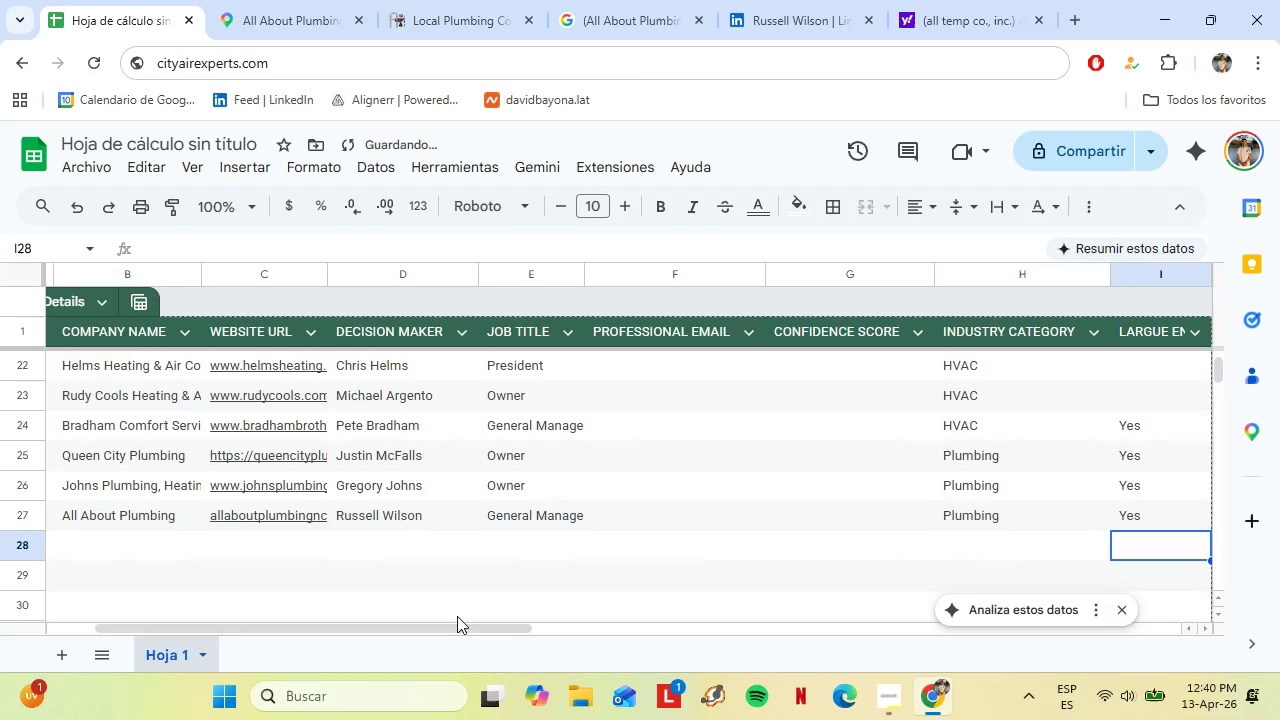 
left_click_drag(start_coordinate=[452, 629], to_coordinate=[174, 642])
 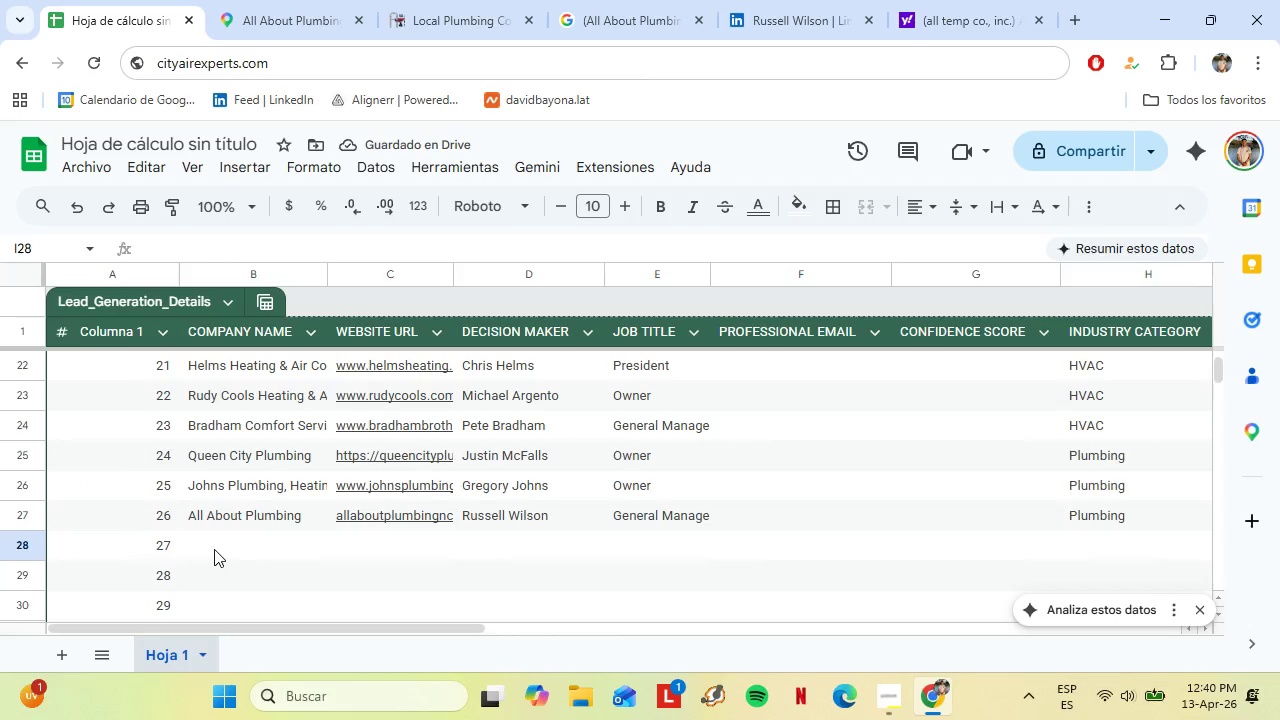 
left_click([214, 549])
 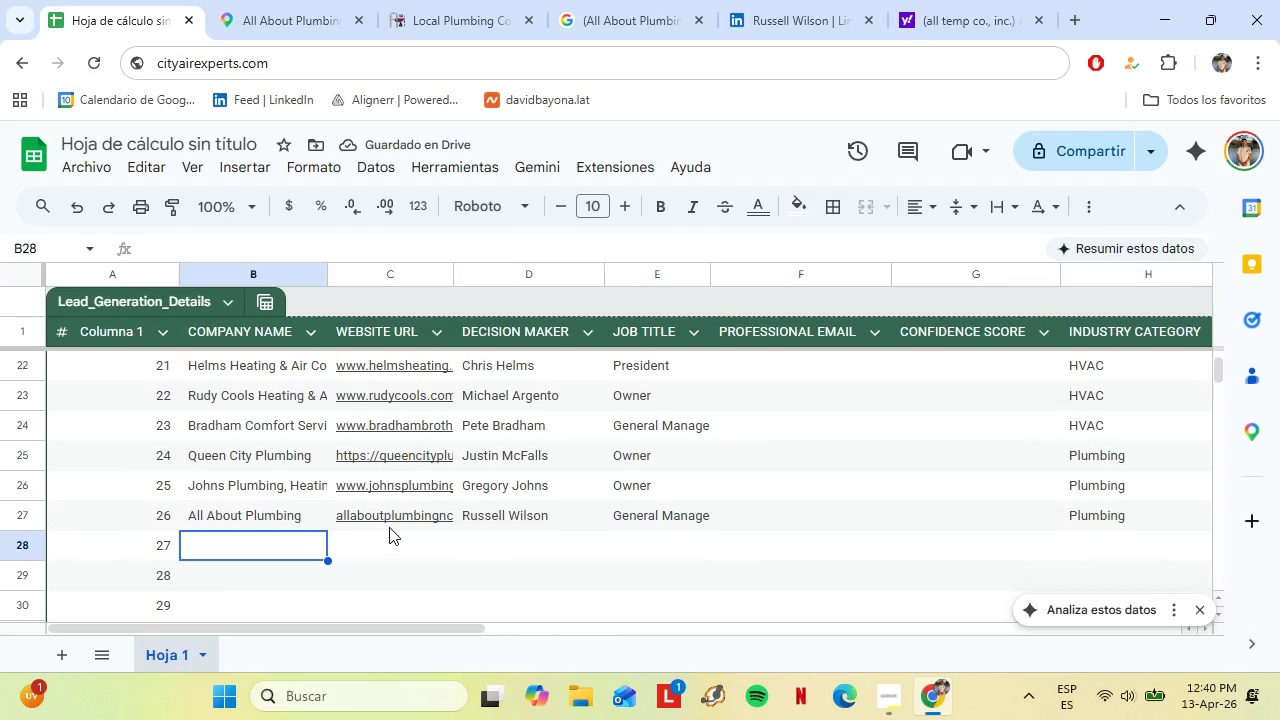 
scroll: coordinate [389, 527], scroll_direction: down, amount: 1.0
 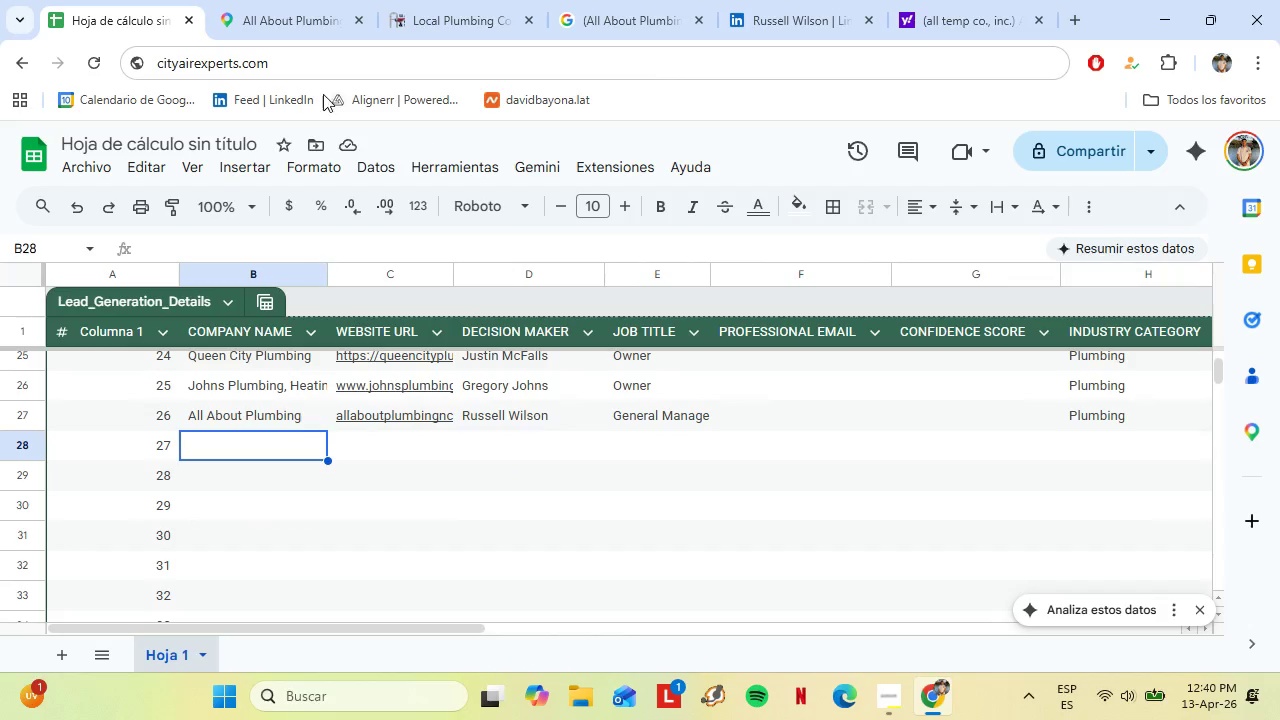 
left_click([307, 34])
 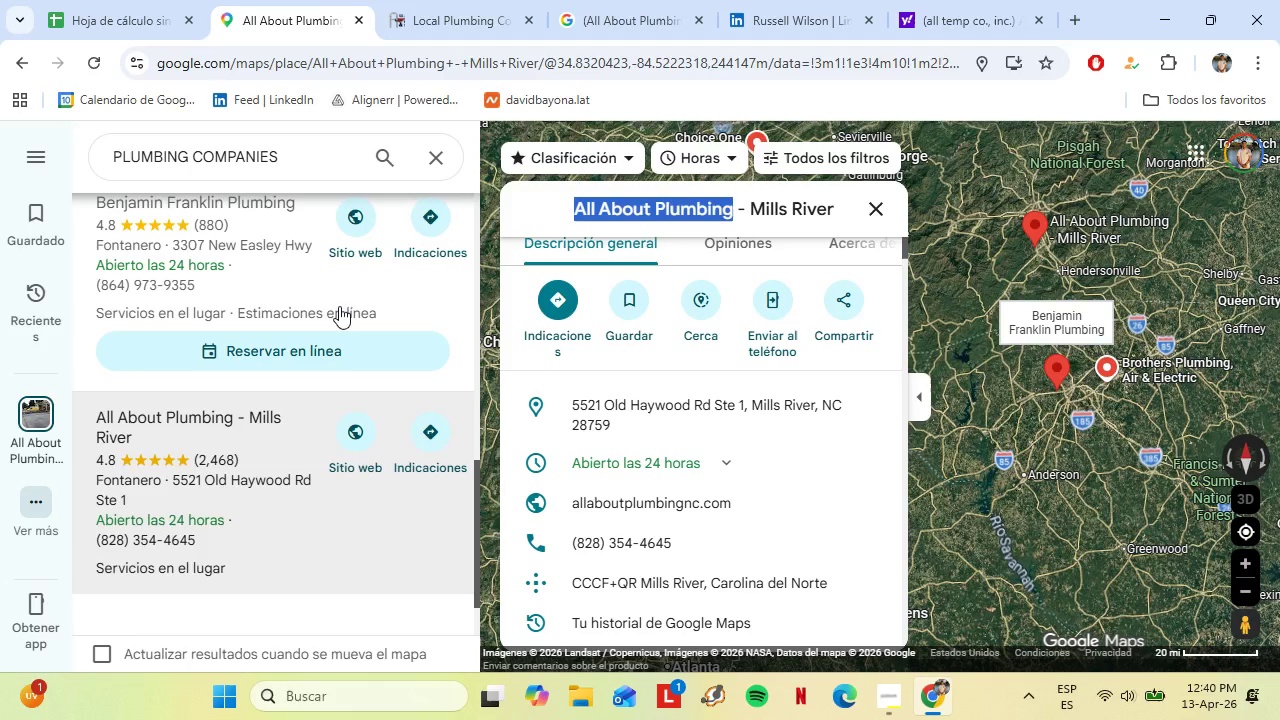 
scroll: coordinate [255, 357], scroll_direction: down, amount: 4.0
 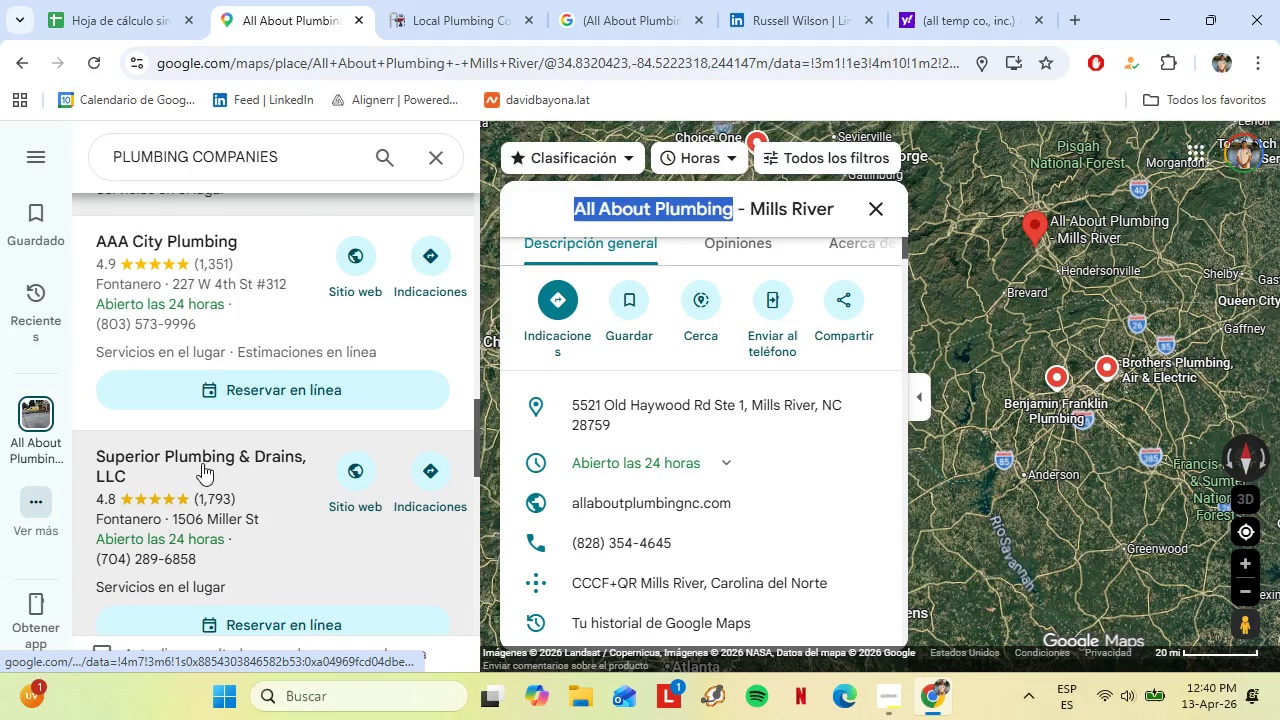 
left_click([200, 460])
 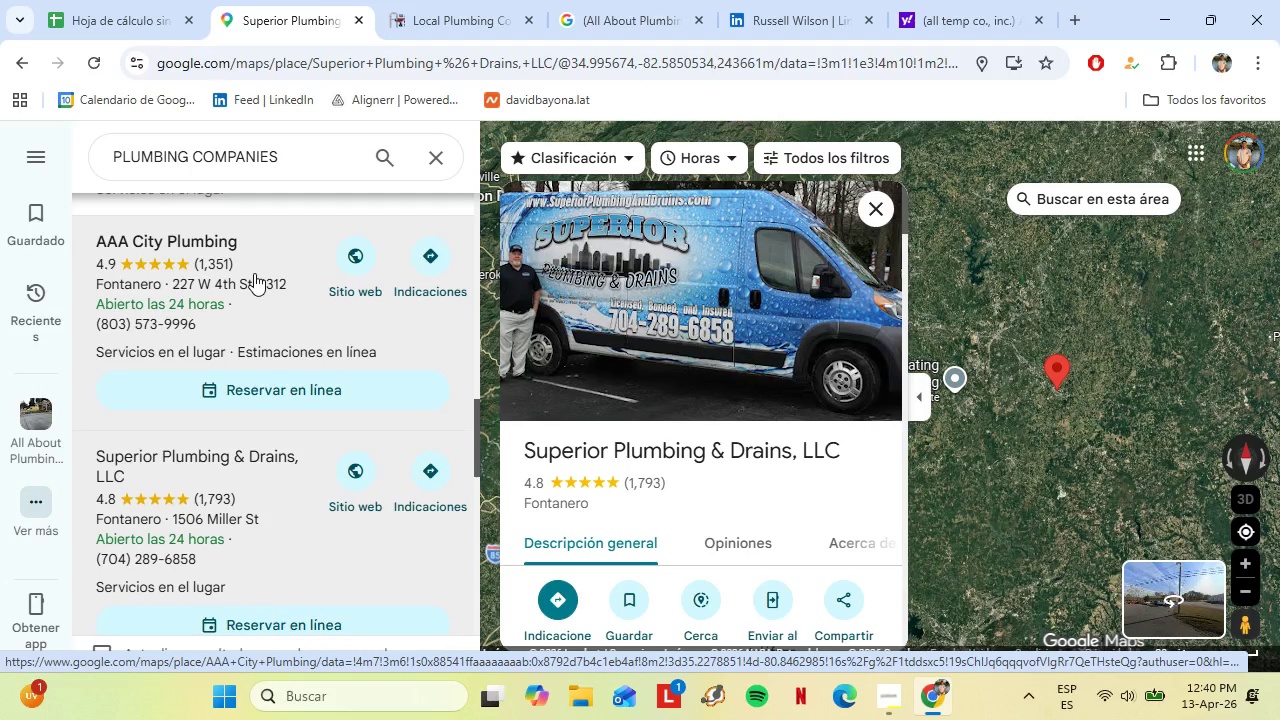 
left_click([213, 254])
 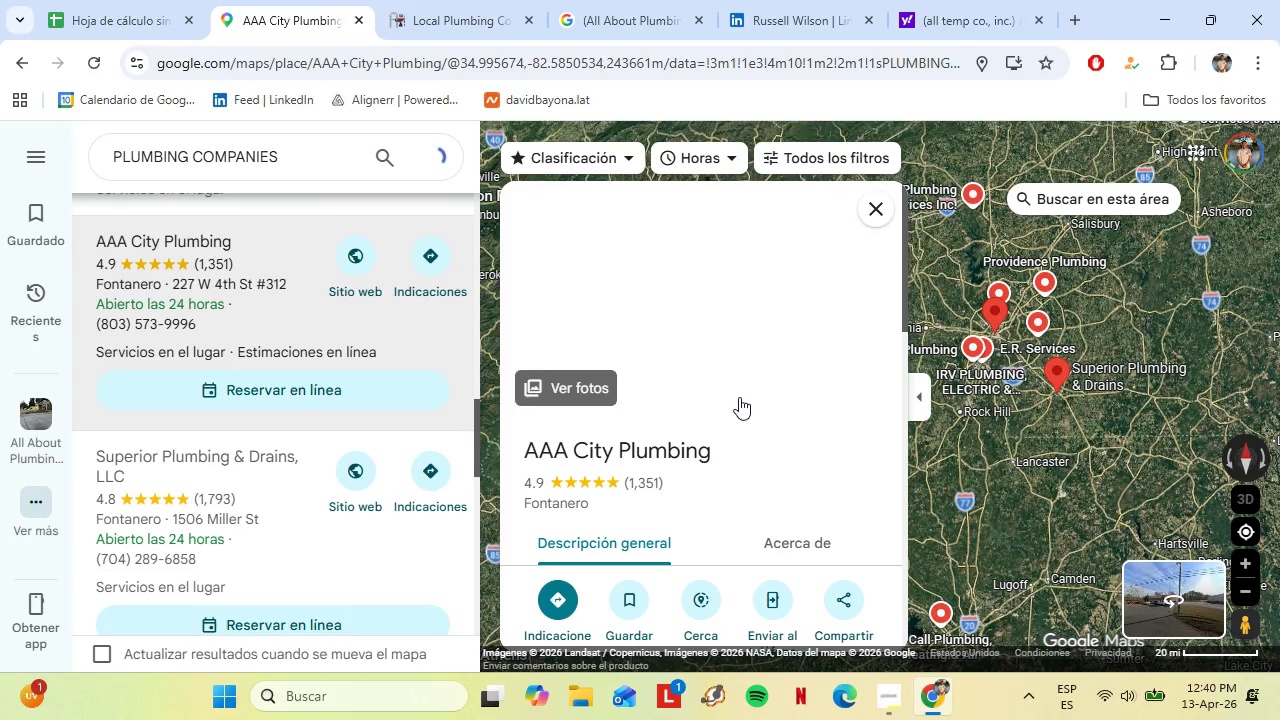 
scroll: coordinate [764, 384], scroll_direction: down, amount: 2.0
 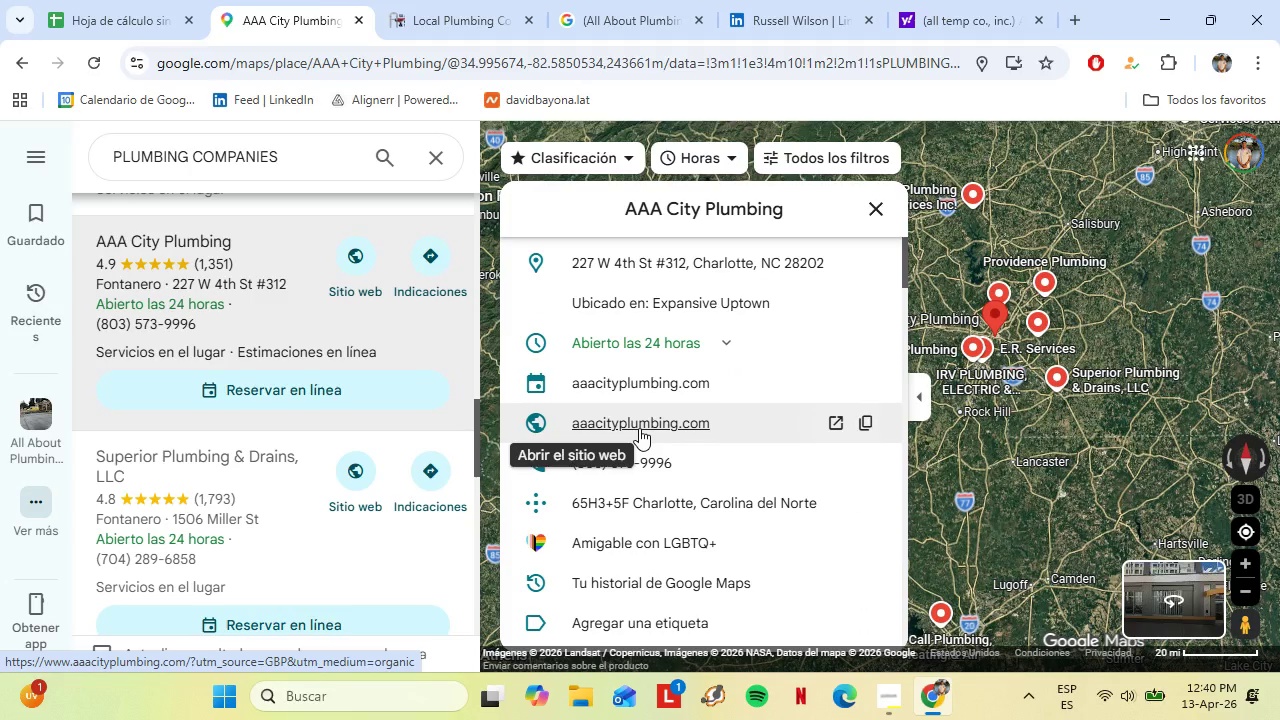 
left_click([639, 428])
 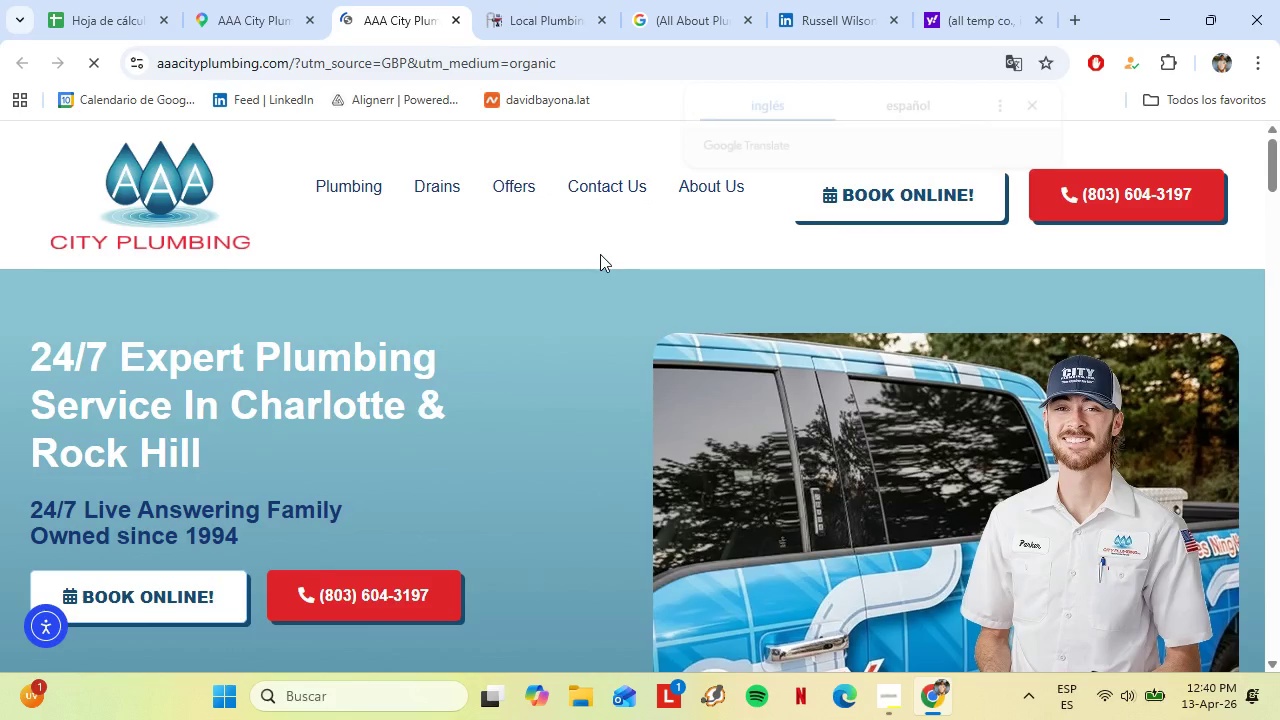 
left_click([364, 217])
 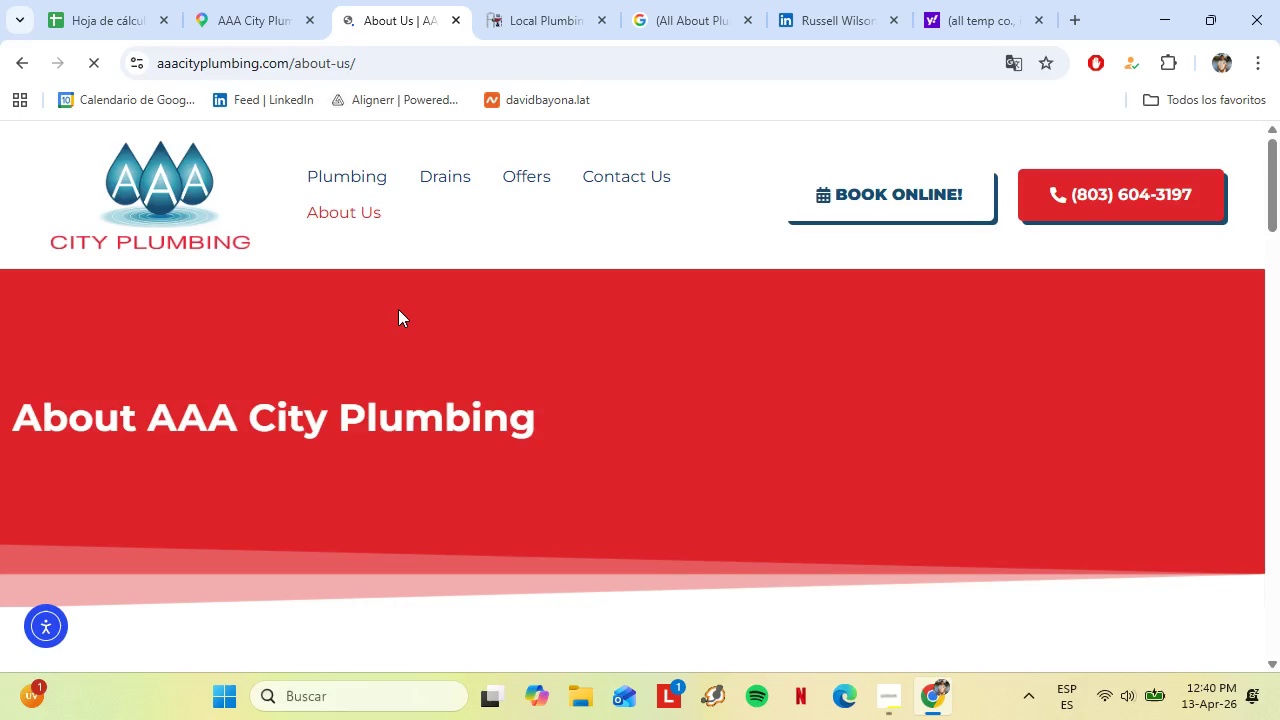 
scroll: coordinate [332, 394], scroll_direction: down, amount: 4.0
 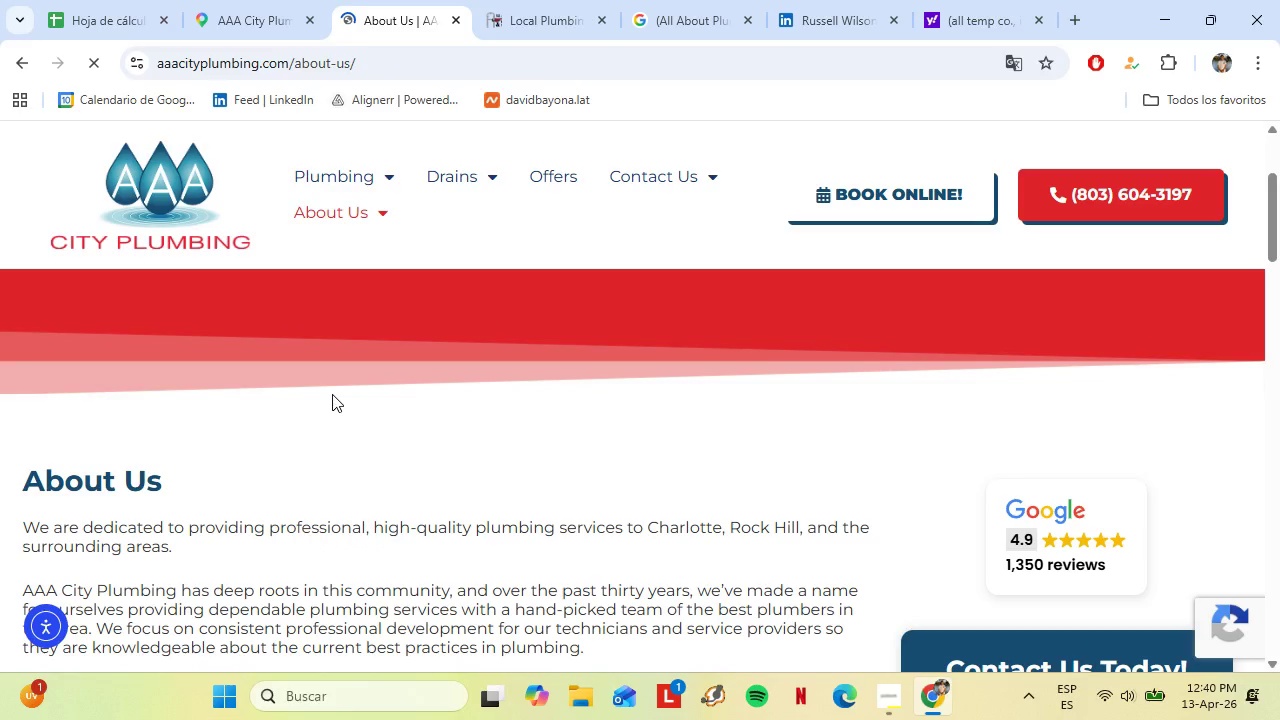 
scroll: coordinate [336, 392], scroll_direction: none, amount: 0.0
 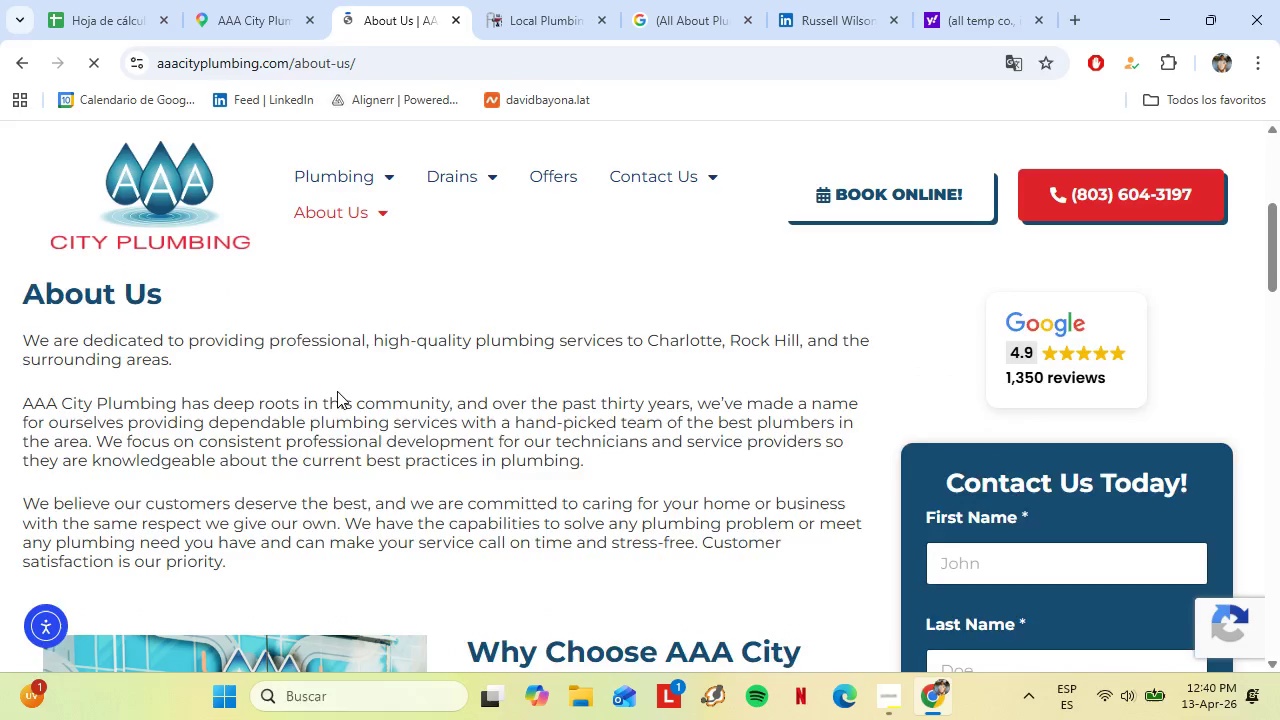 
scroll: coordinate [538, 498], scroll_direction: down, amount: 8.0
 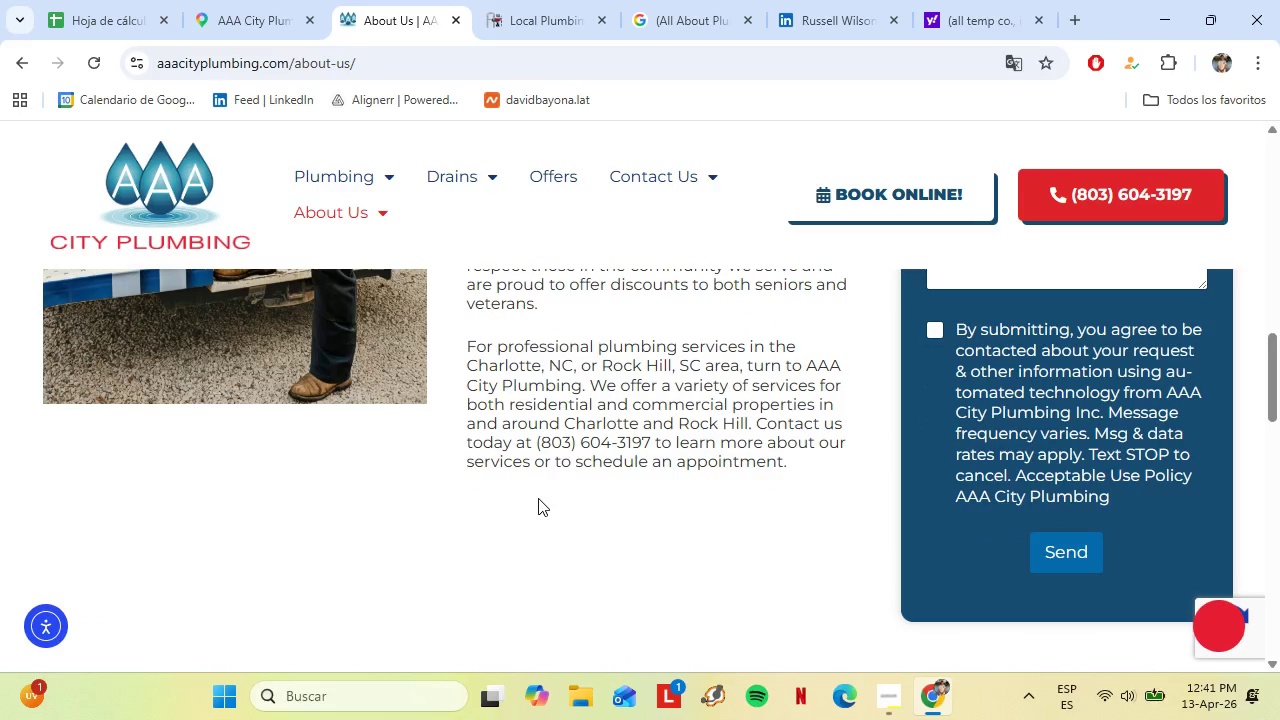 
scroll: coordinate [553, 494], scroll_direction: up, amount: 15.0
 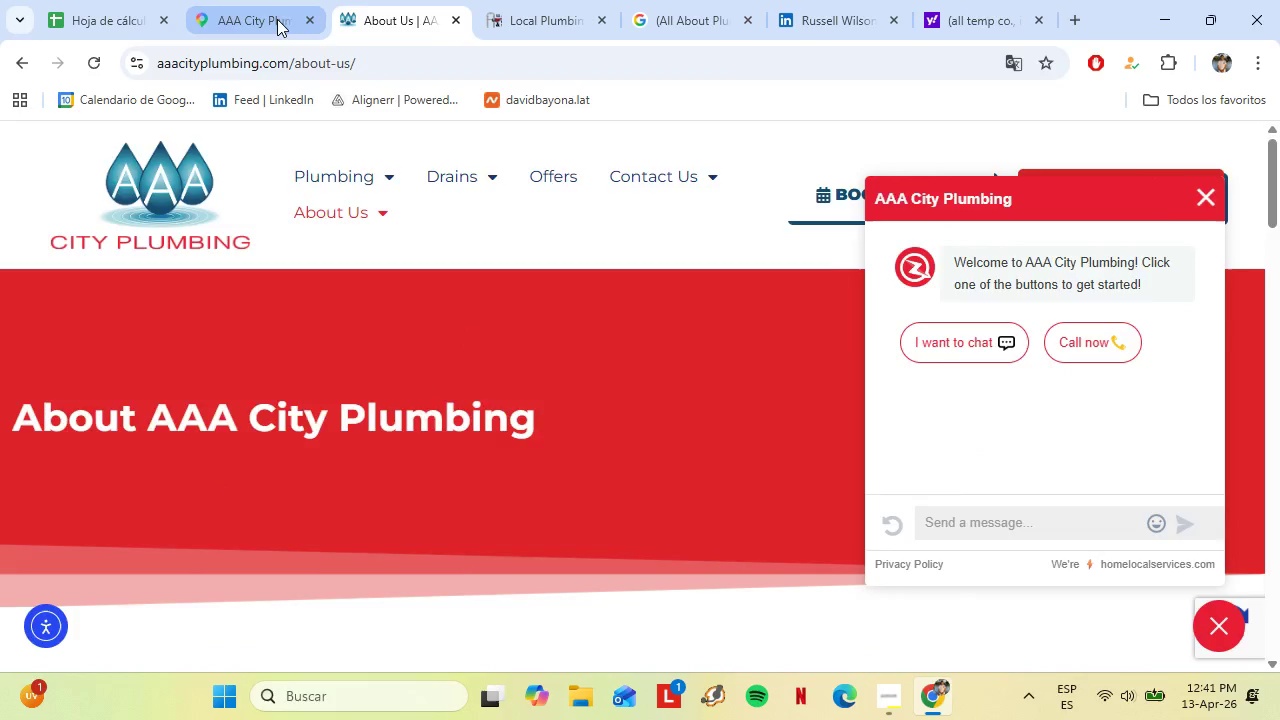 
left_click([277, 18])
 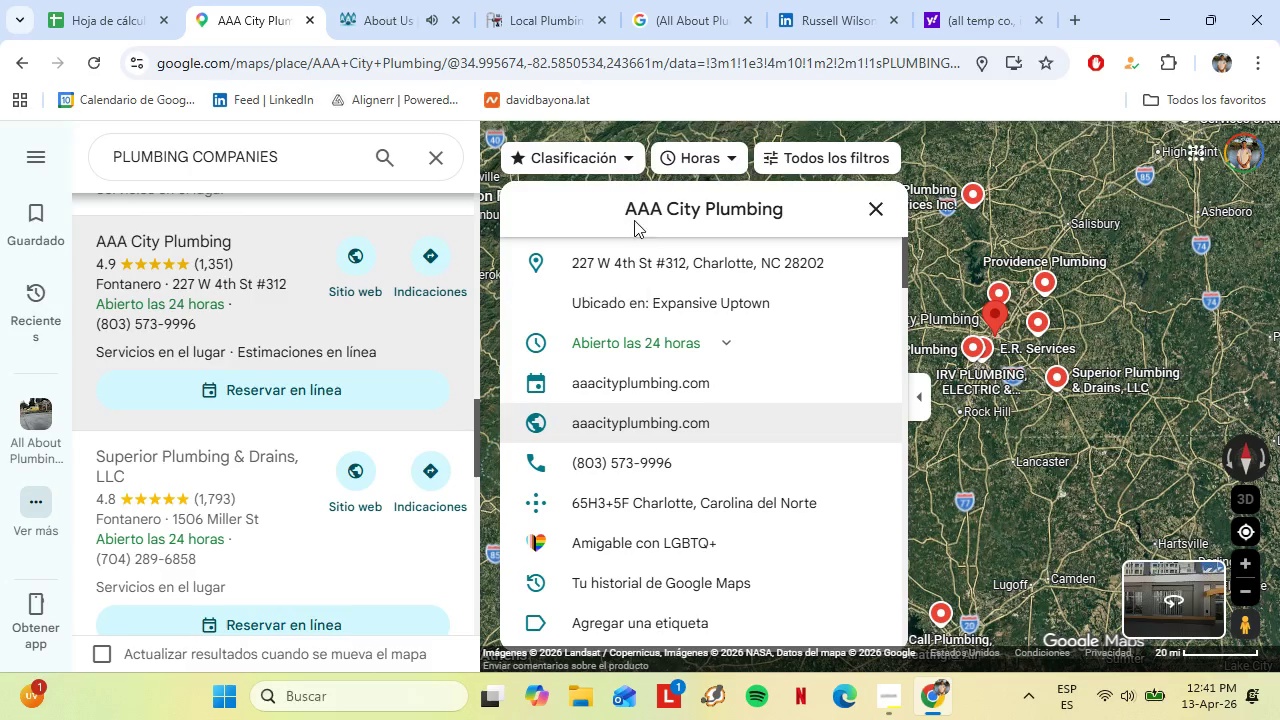 
double_click([636, 213])
 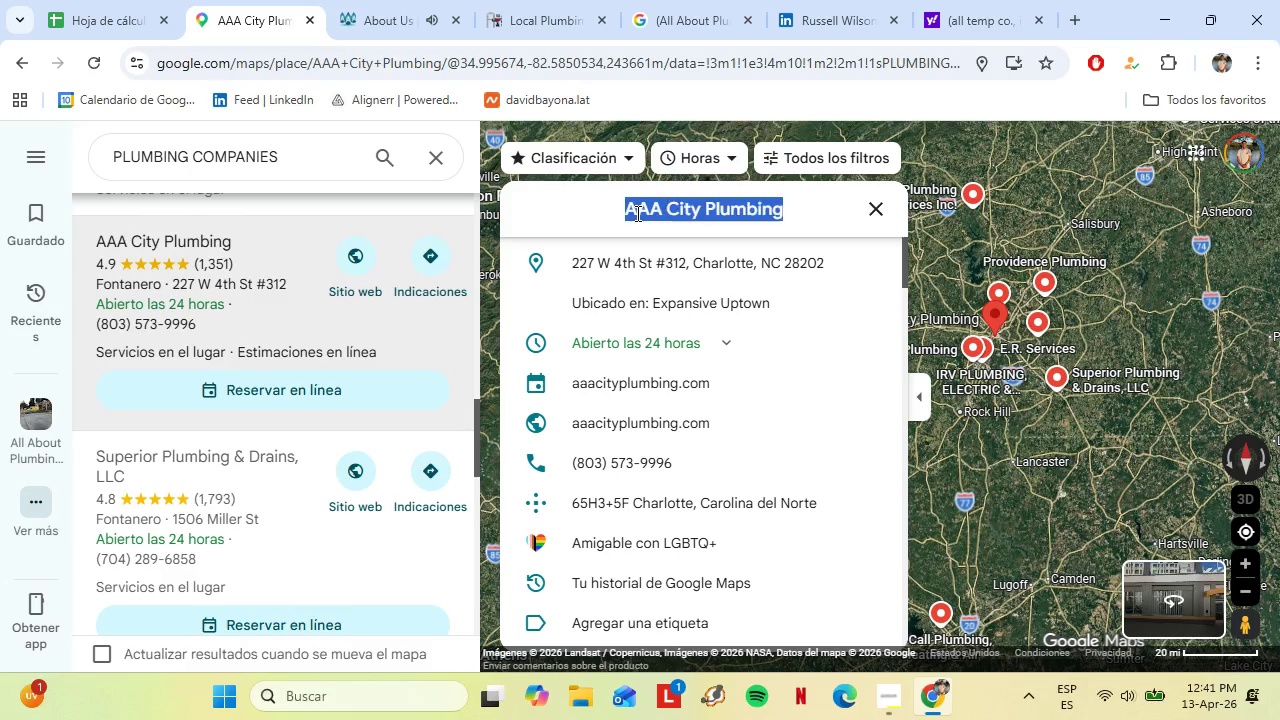 
triple_click([636, 213])
 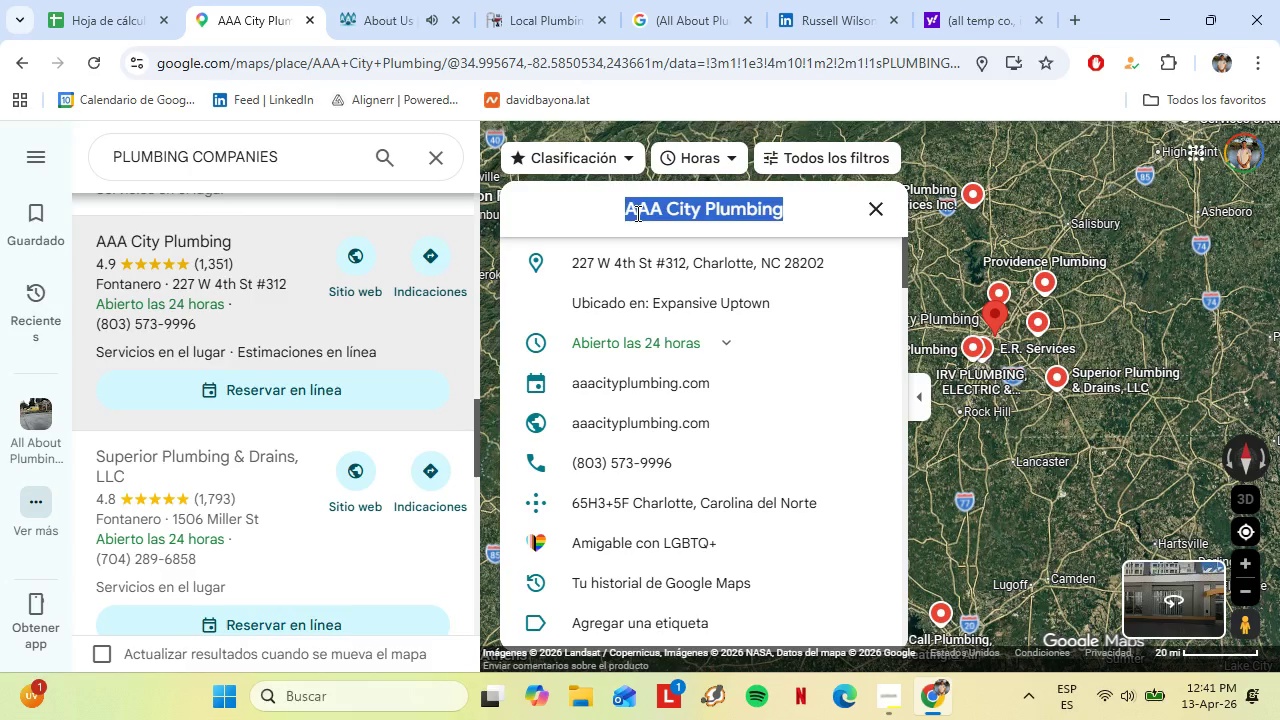 
right_click([636, 213])
 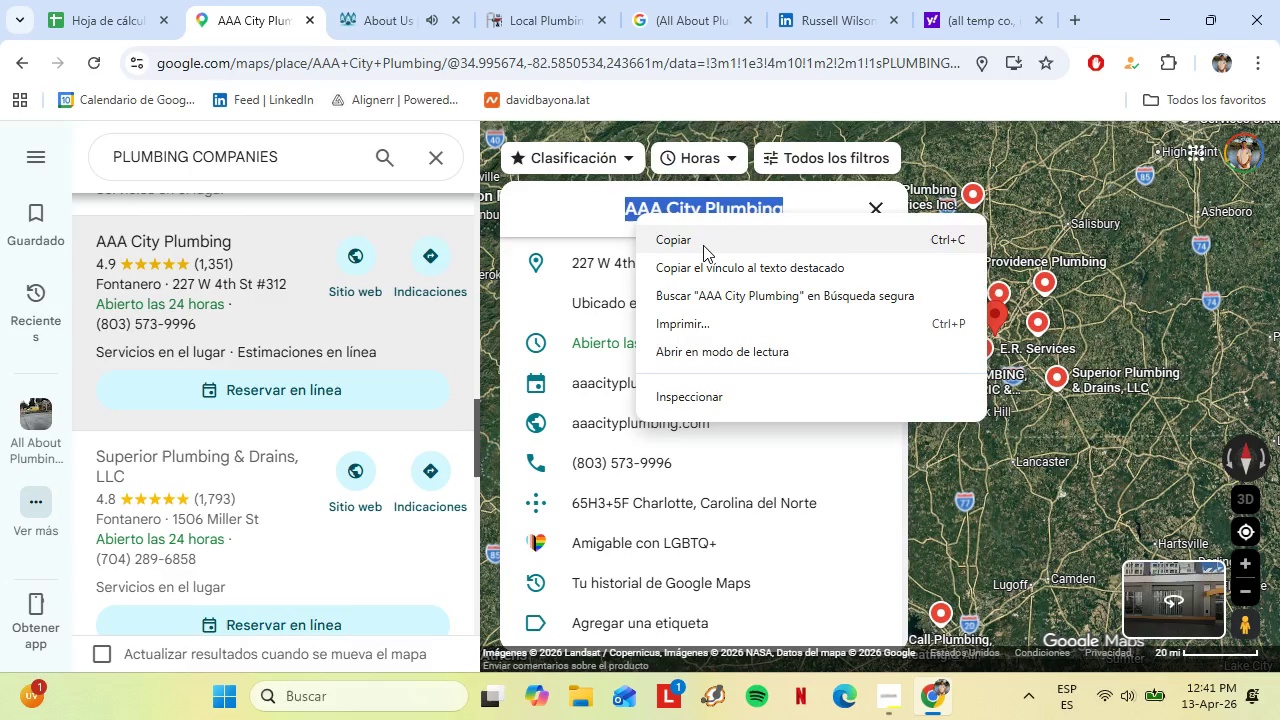 
left_click([703, 245])
 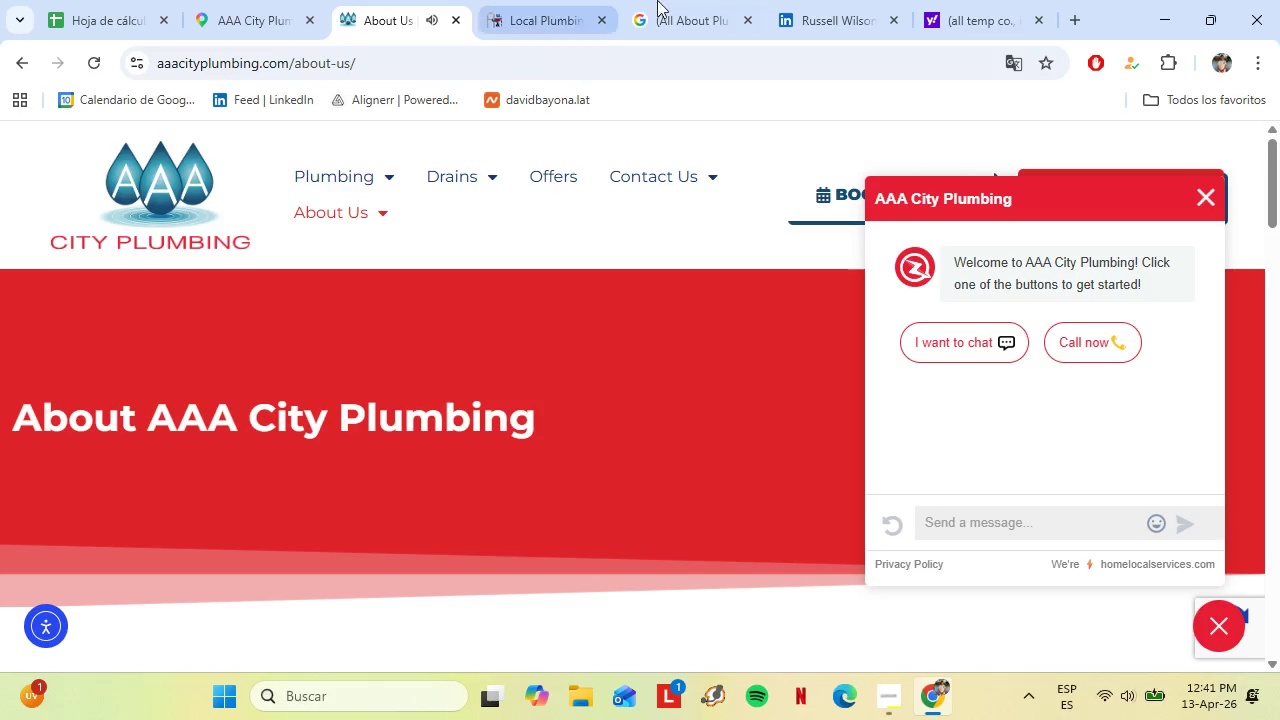 
double_click([709, 0])
 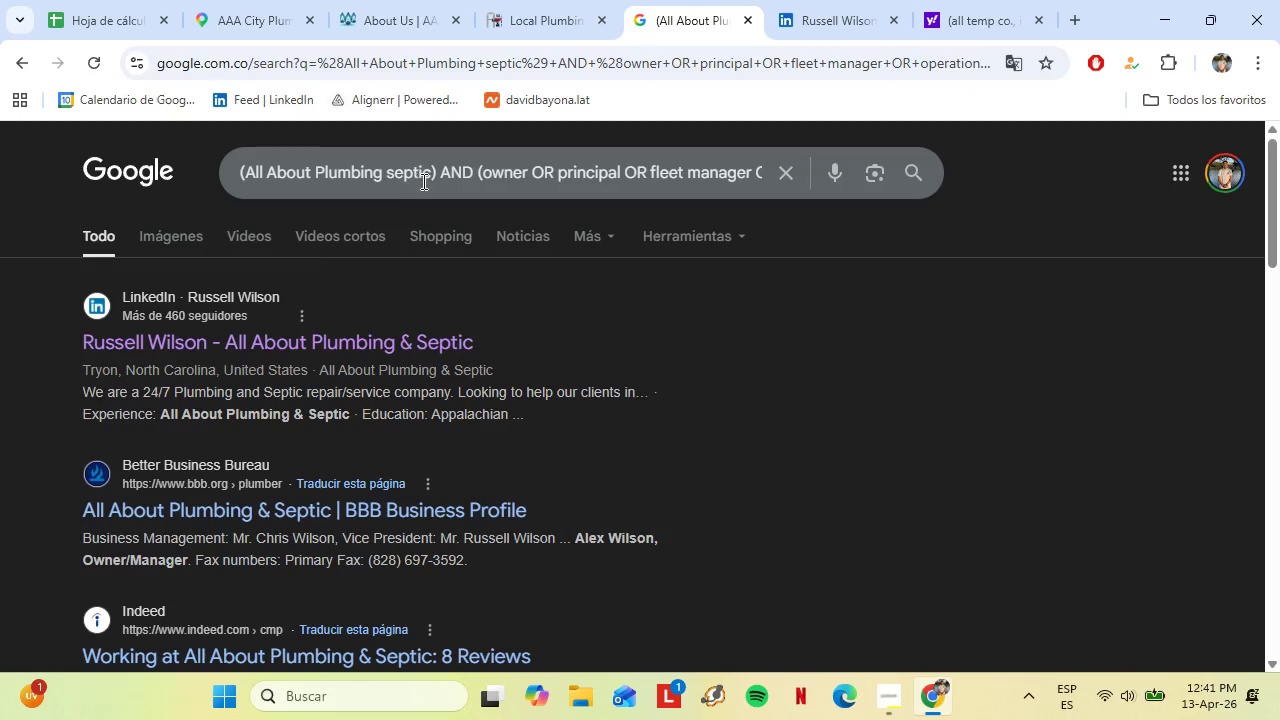 
left_click_drag(start_coordinate=[431, 180], to_coordinate=[247, 176])
 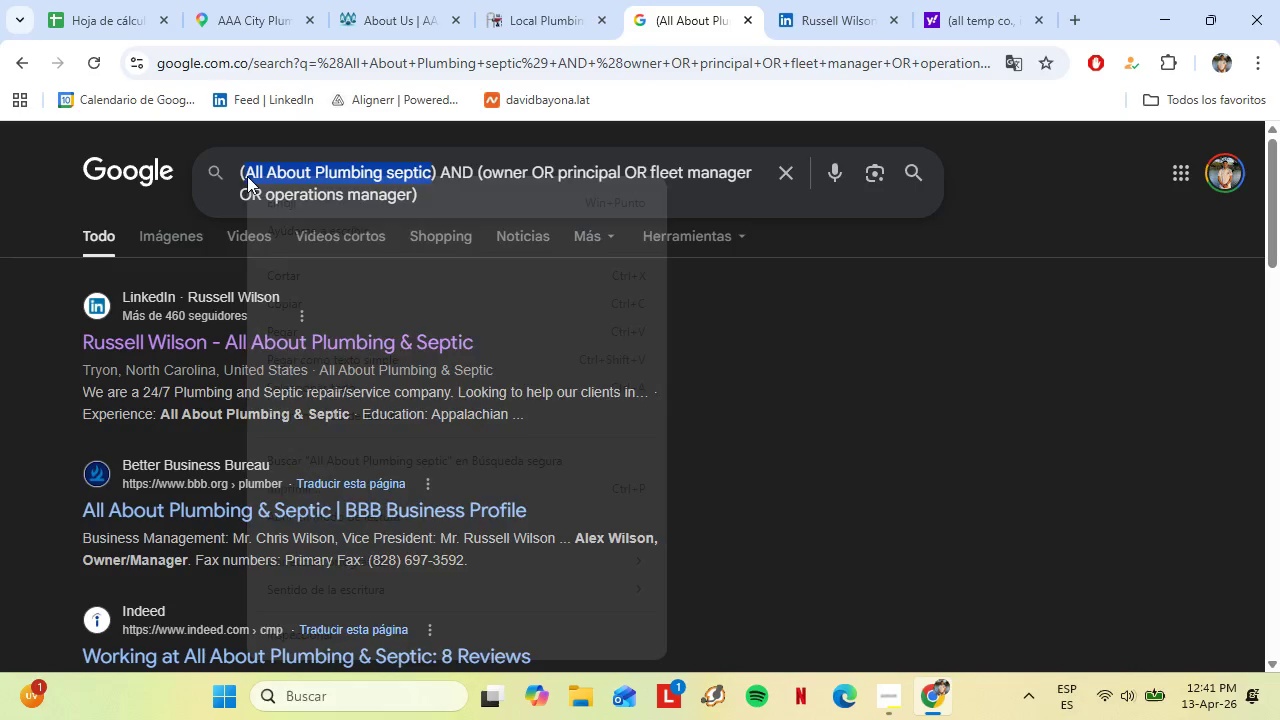 
right_click([247, 176])
 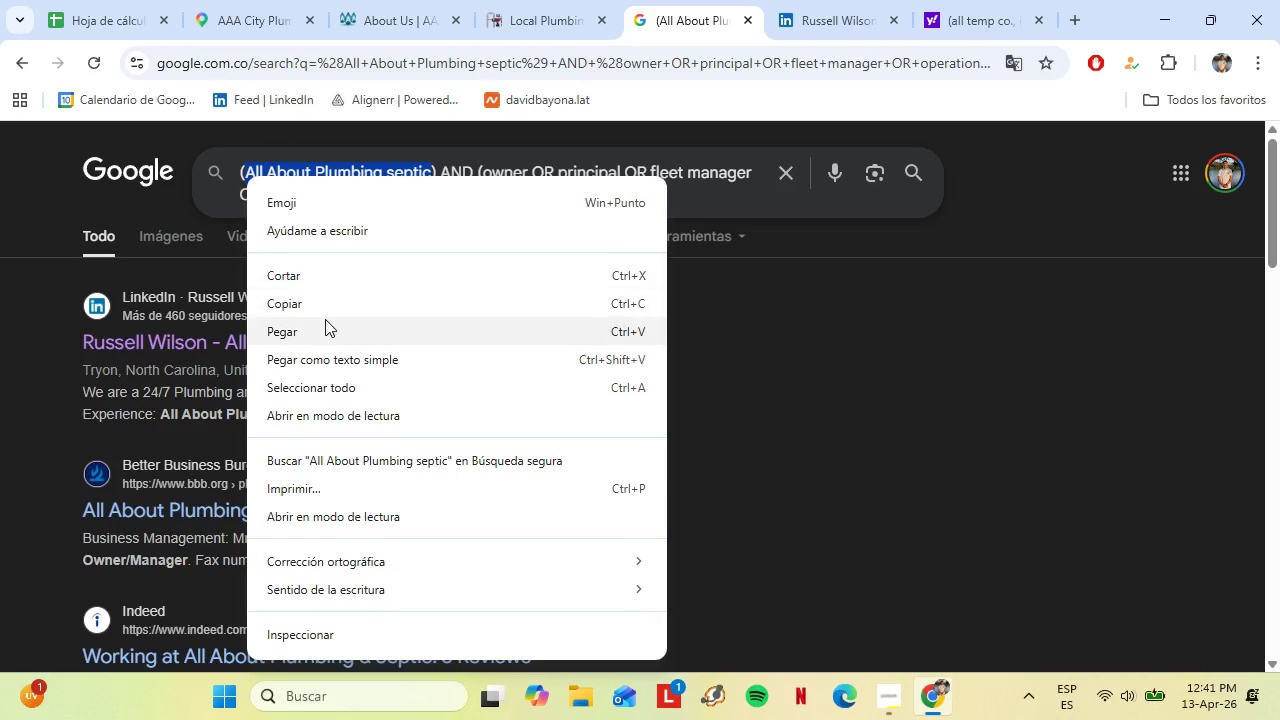 
left_click([325, 319])
 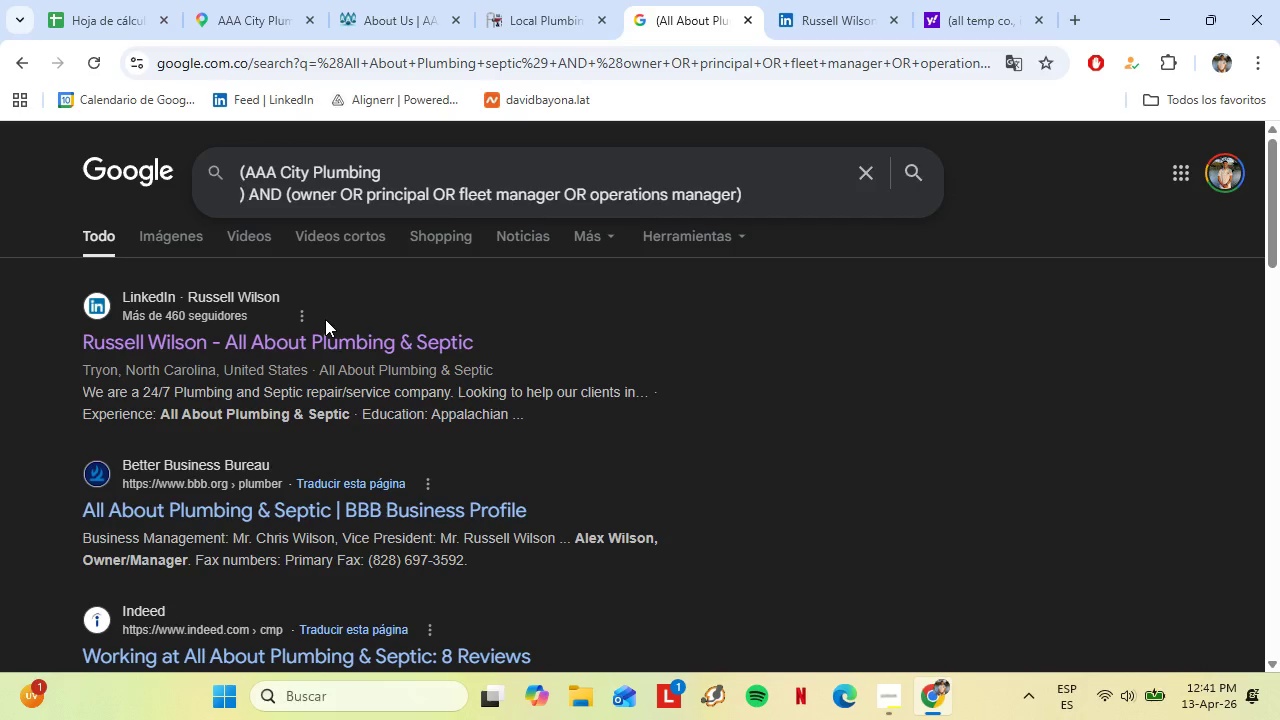 
key(Backspace)
 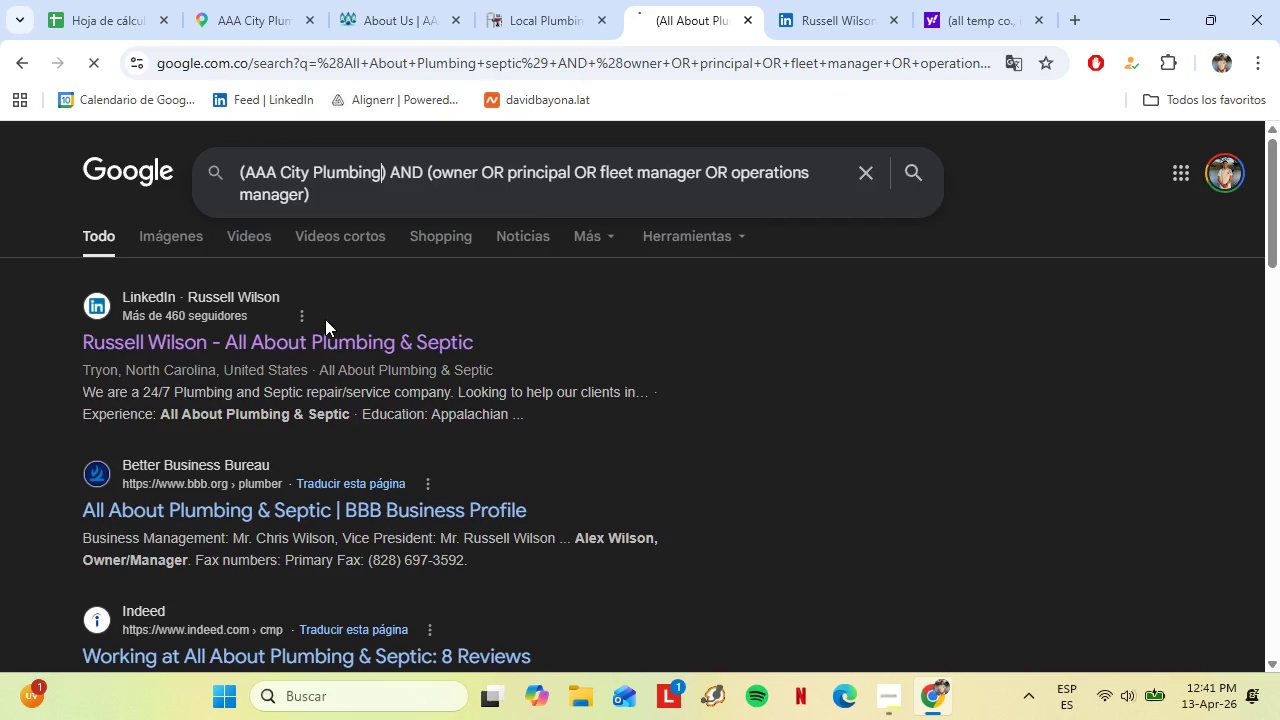 
key(Enter)
 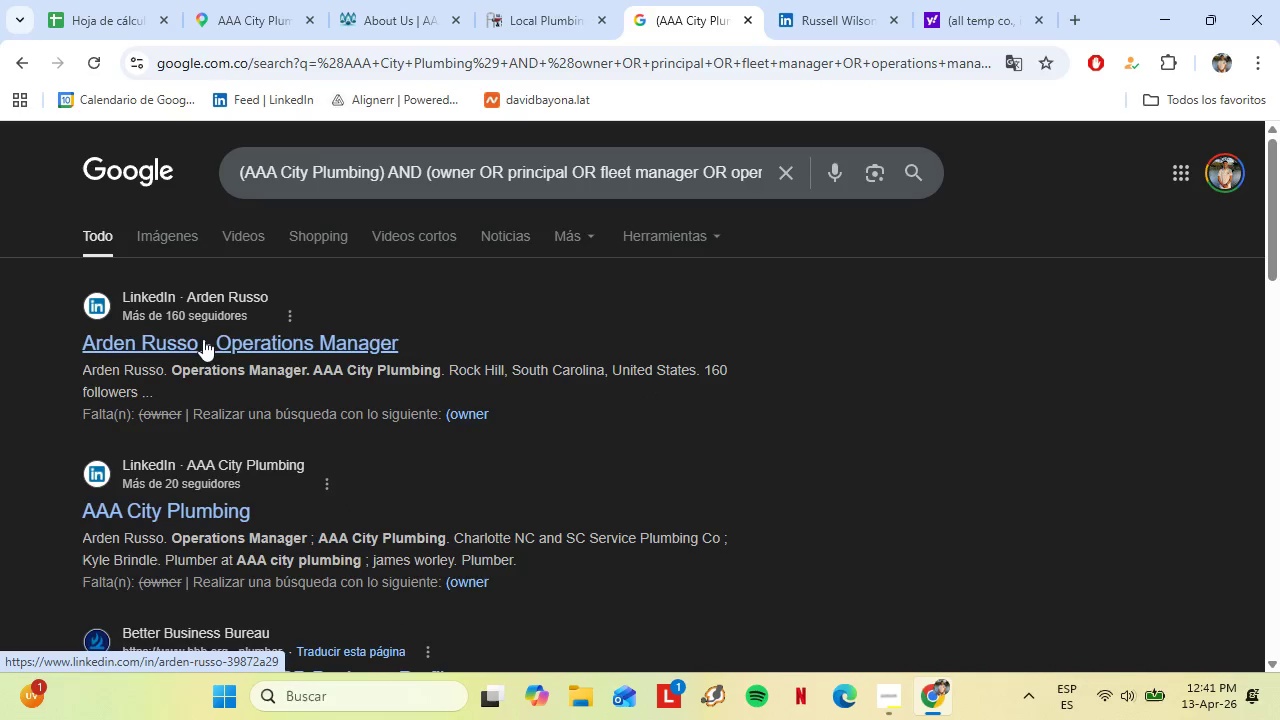 
wait(6.92)
 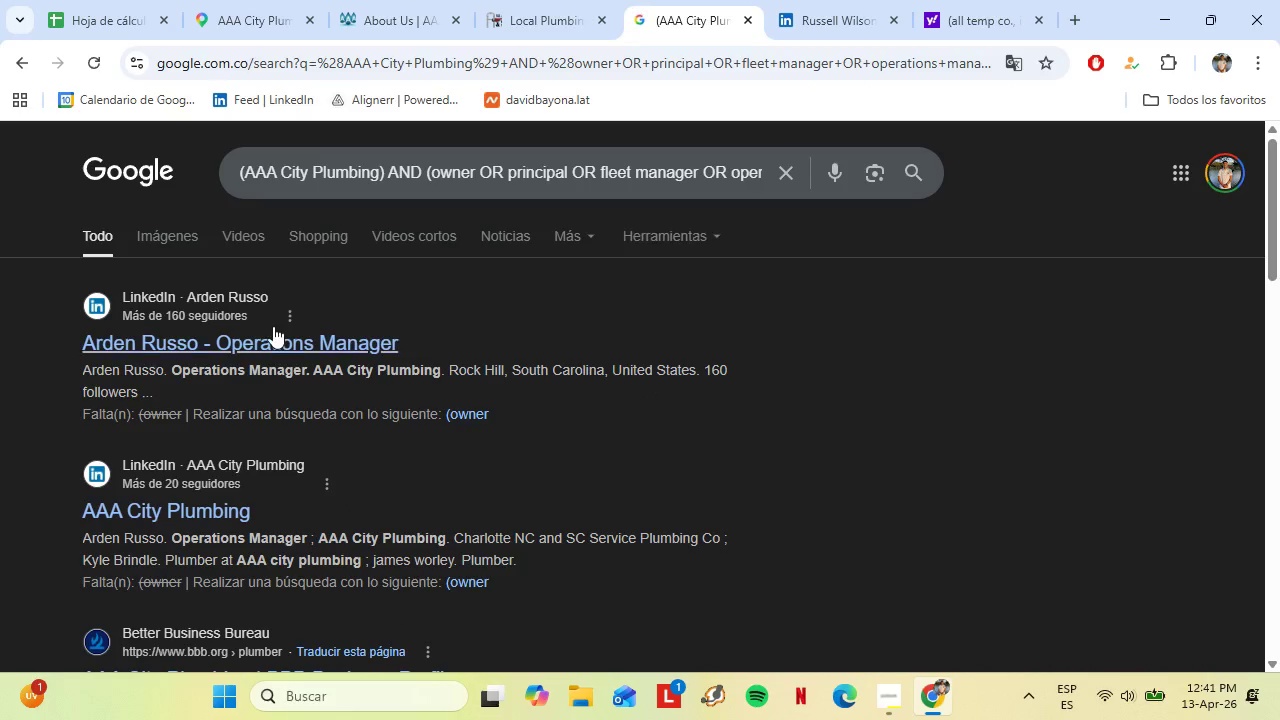 
left_click([183, 341])
 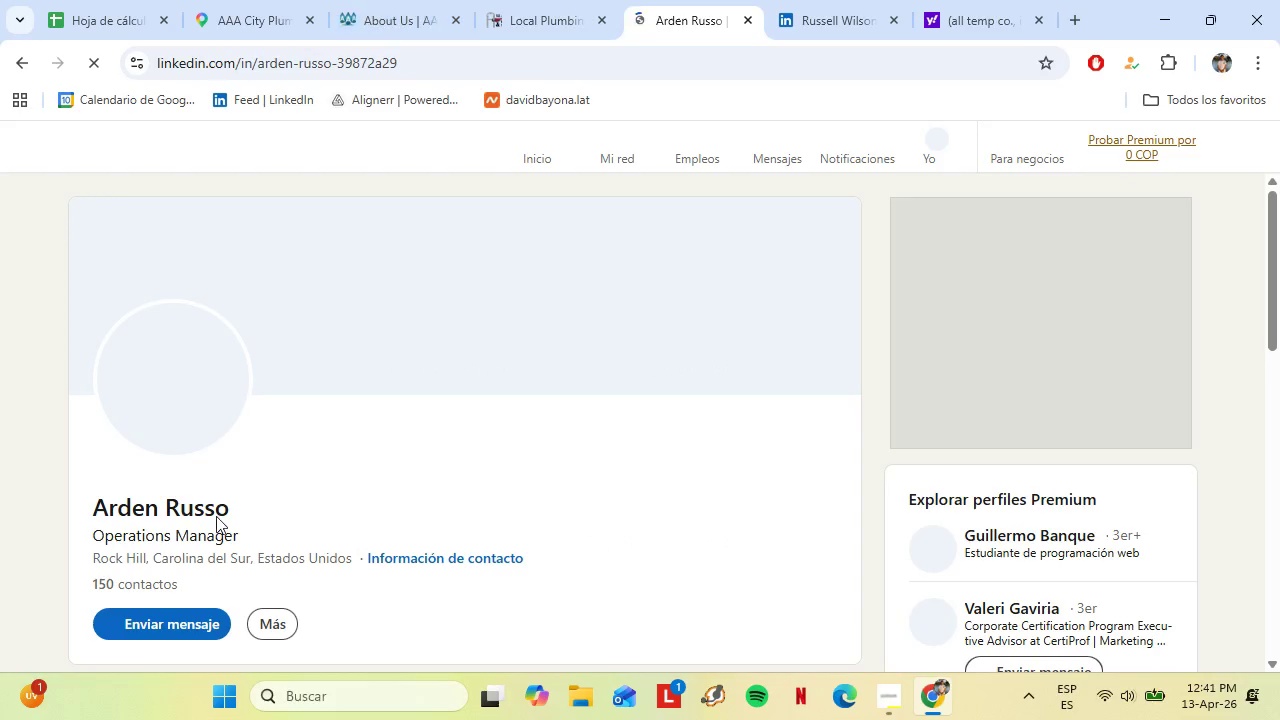 
left_click_drag(start_coordinate=[262, 514], to_coordinate=[100, 506])
 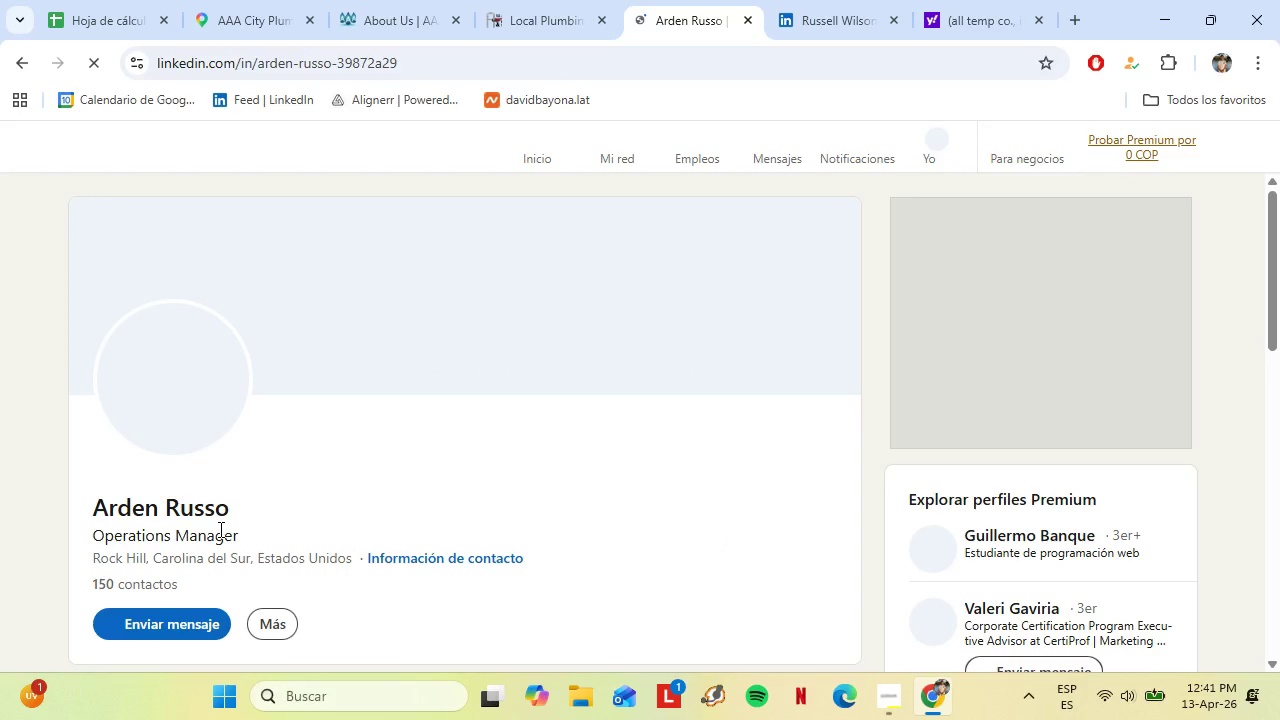 
right_click([117, 507])
 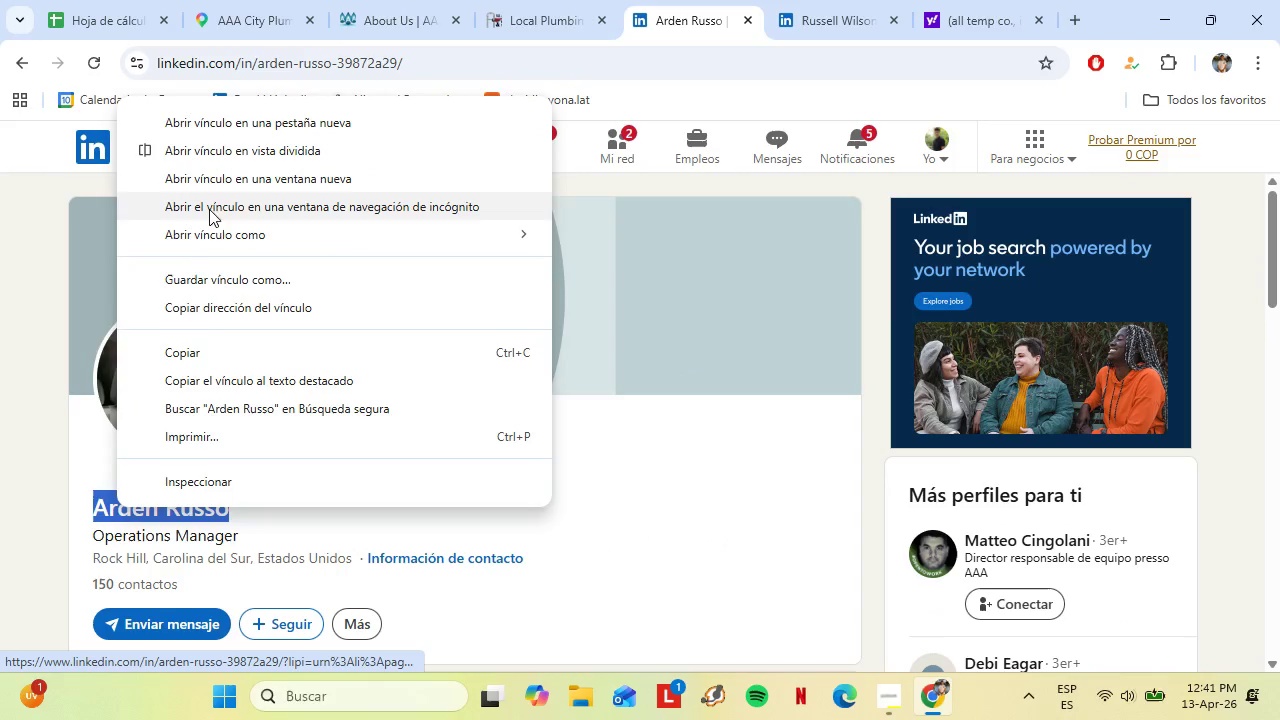 
left_click([225, 355])
 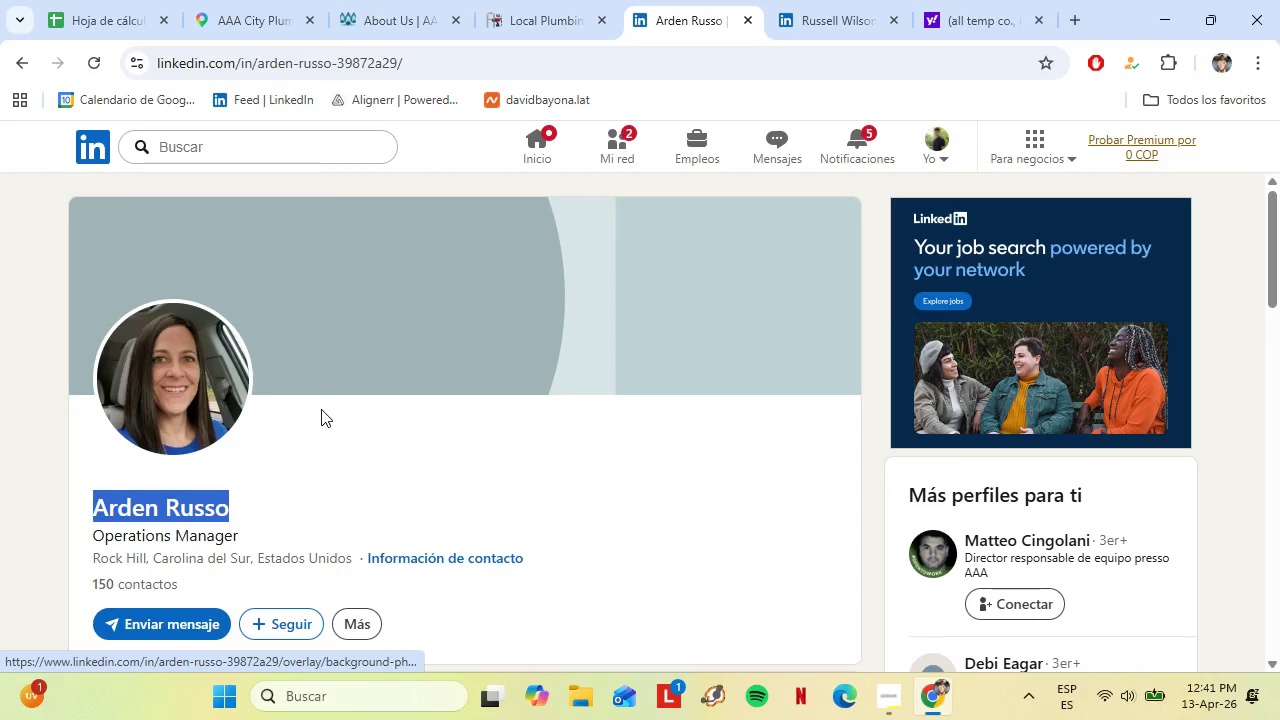 
scroll: coordinate [391, 445], scroll_direction: down, amount: 7.0
 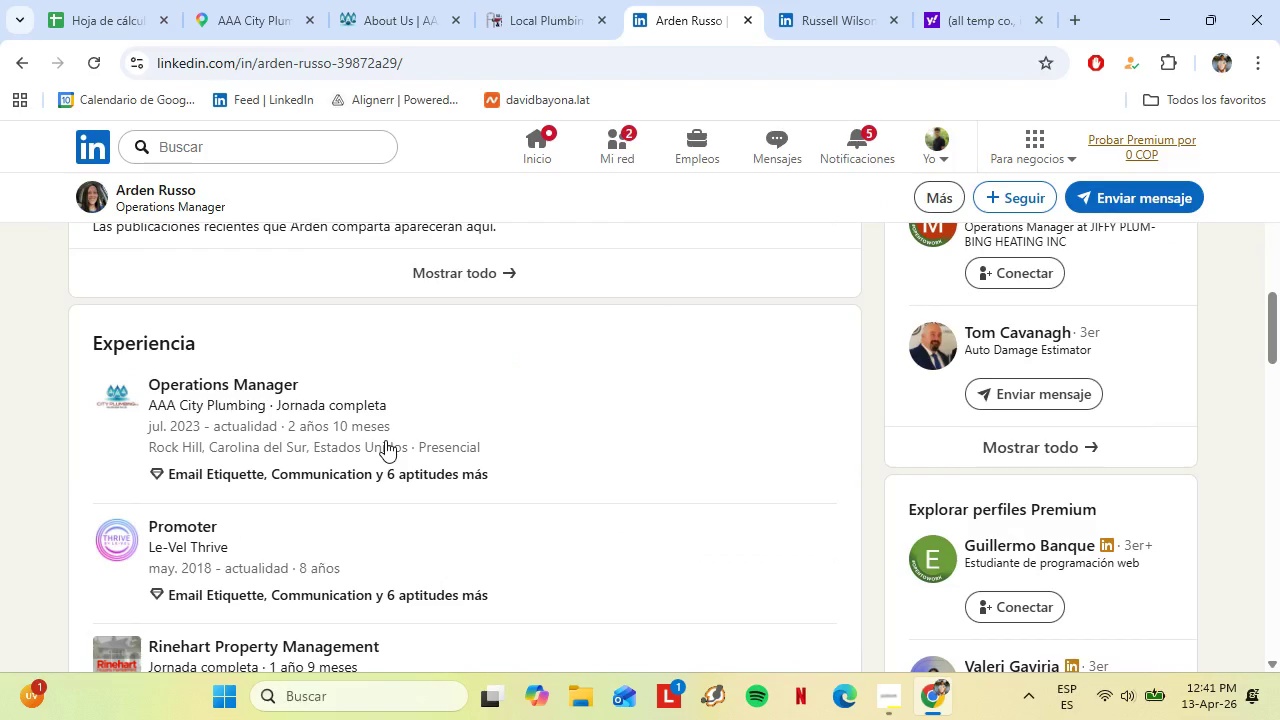 
left_click([121, 399])
 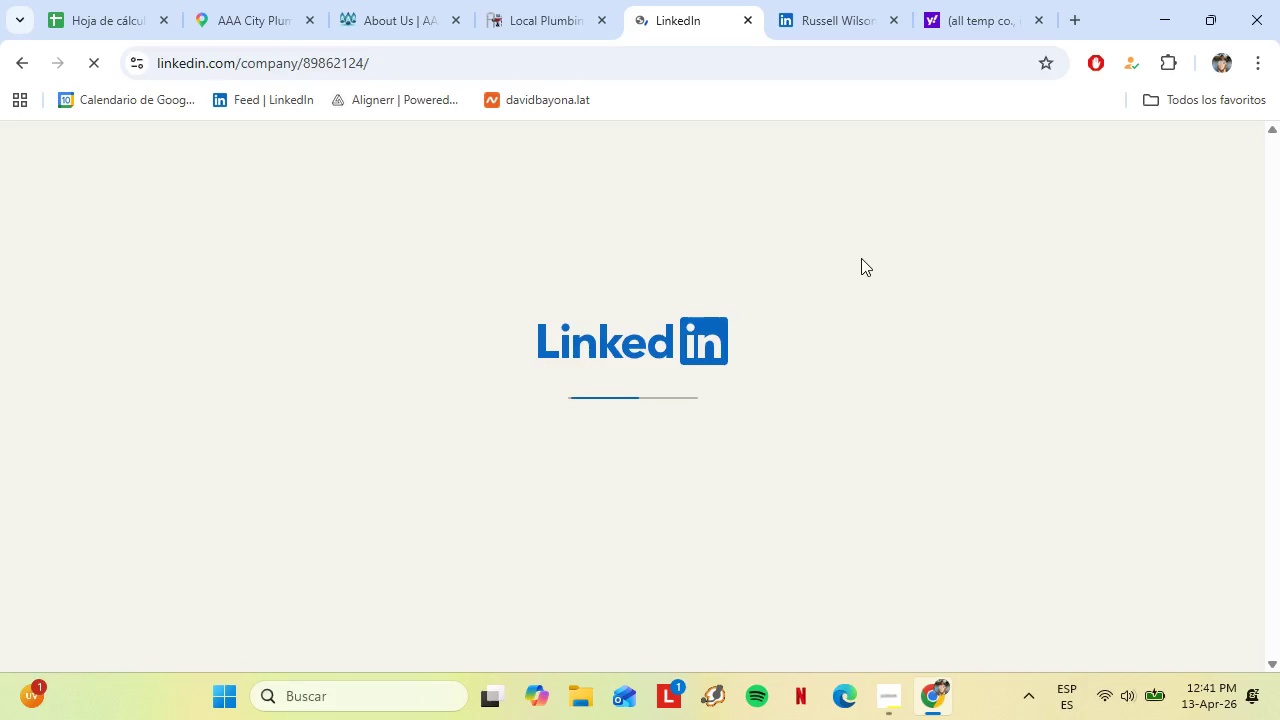 
wait(8.22)
 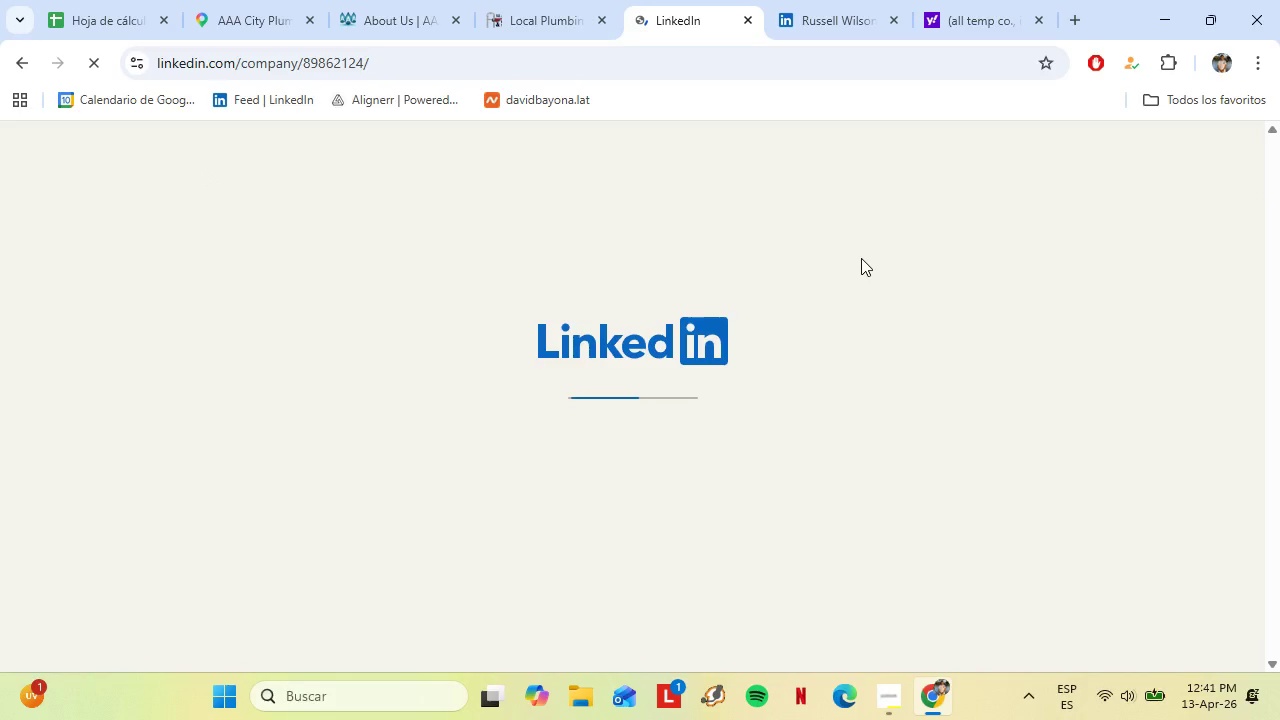 
left_click([277, 0])
 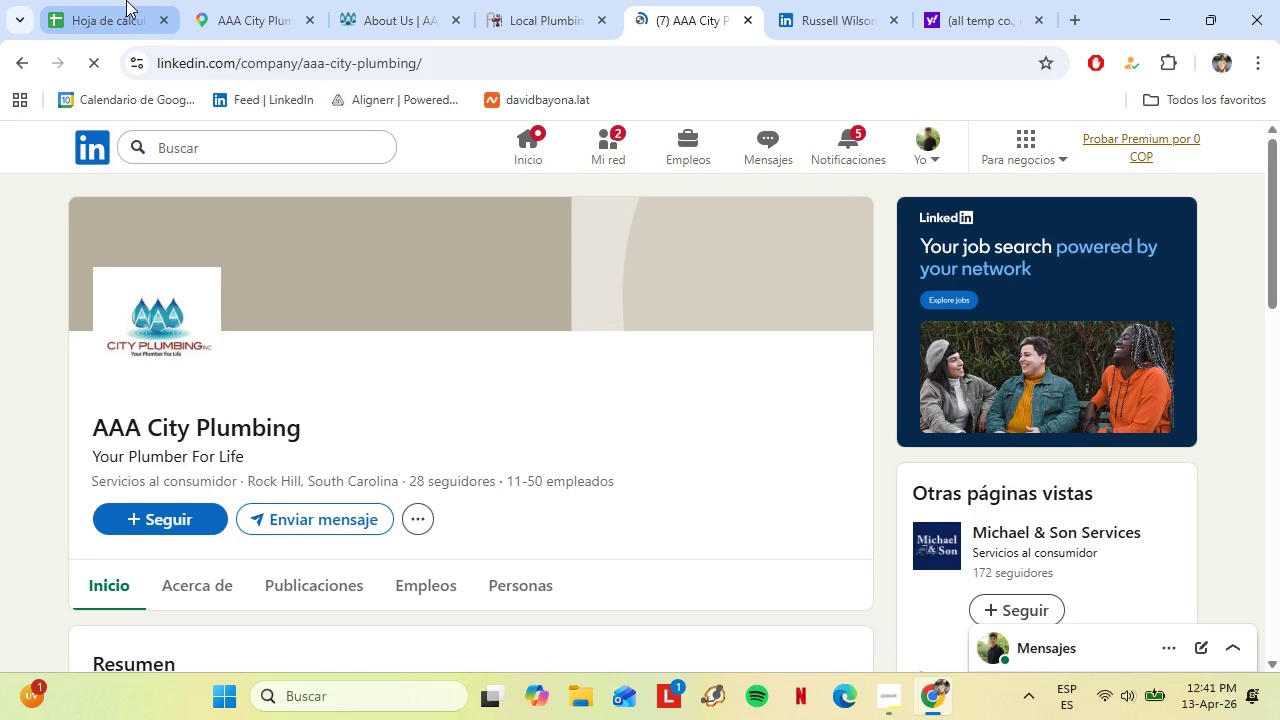 
left_click([350, 0])
 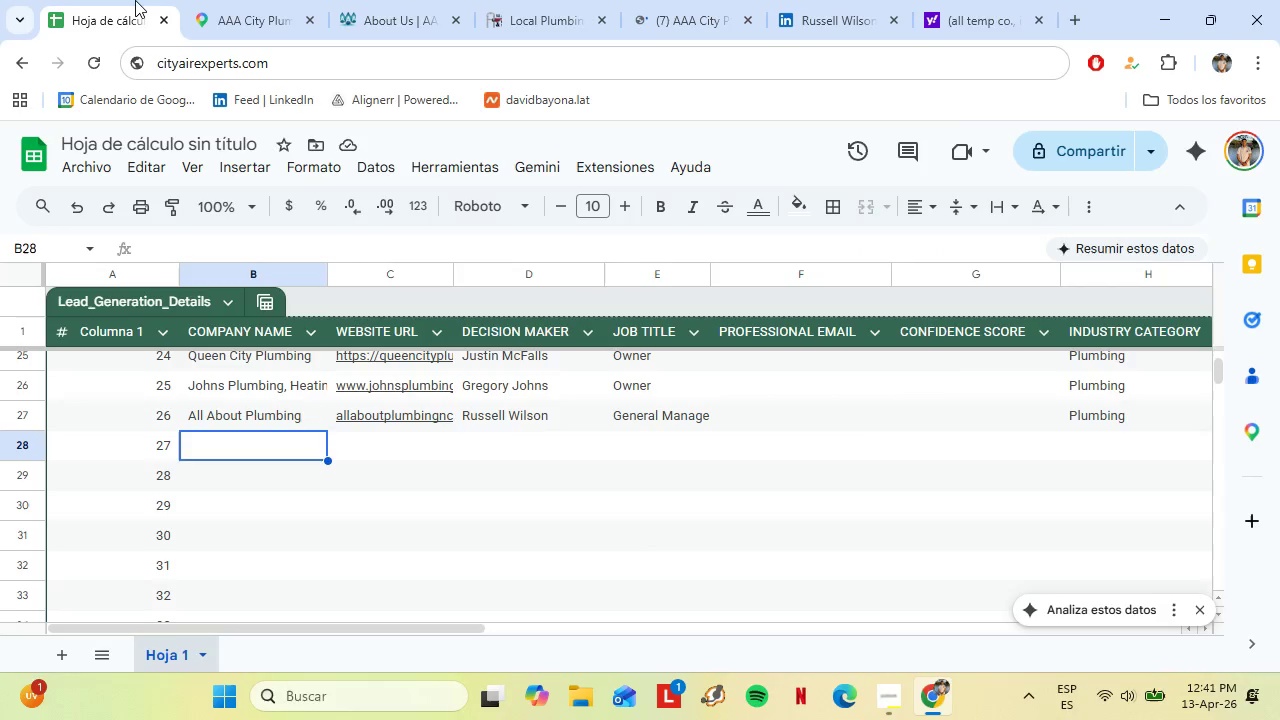 
right_click([511, 441])
 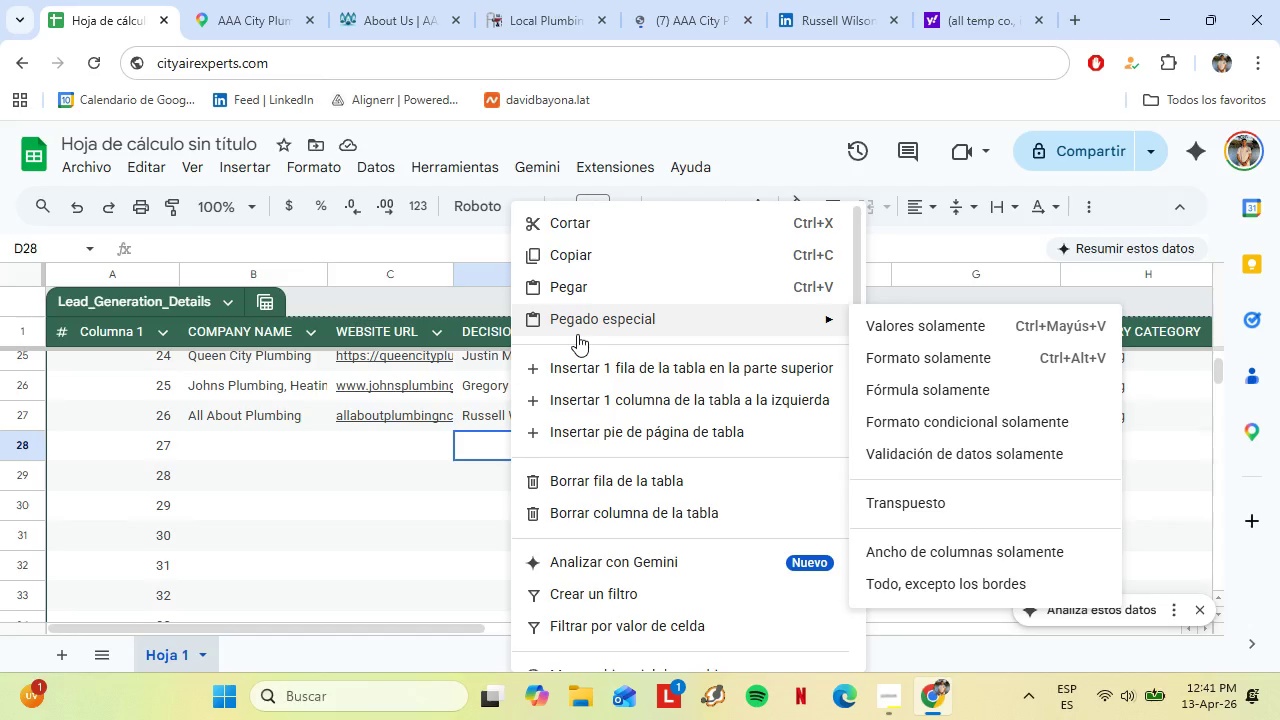 
left_click([884, 330])
 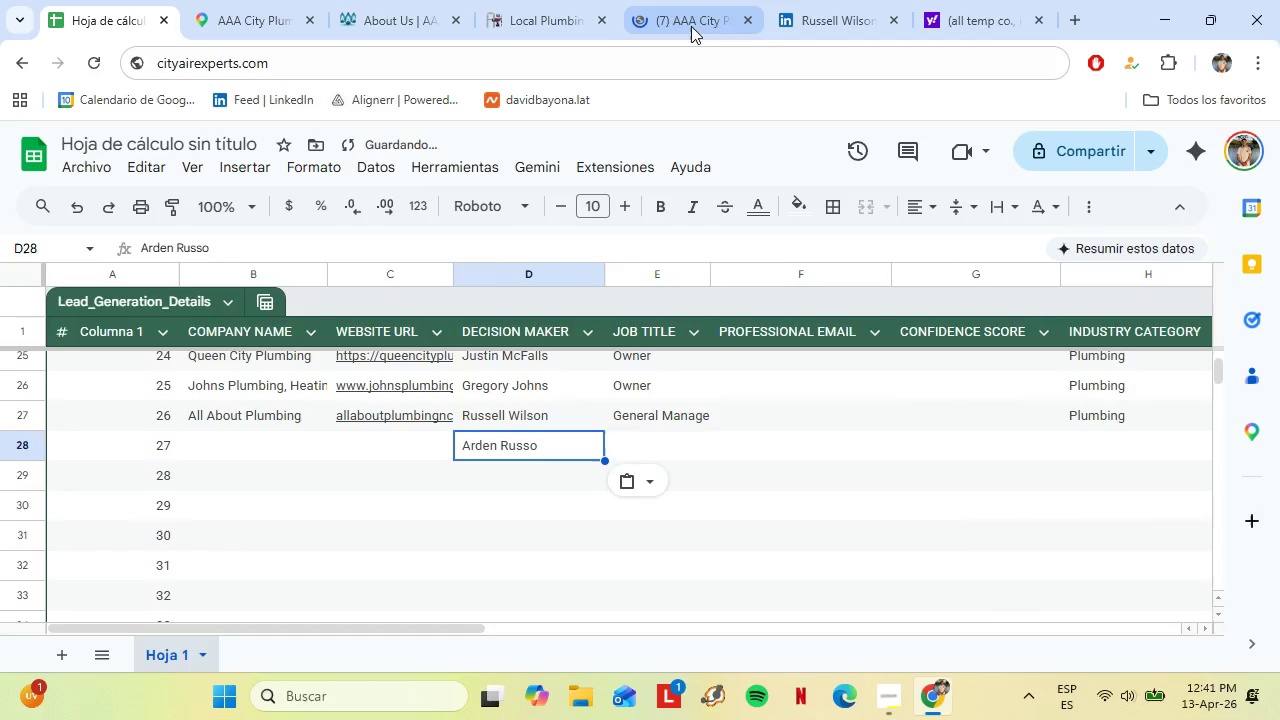 
left_click([688, 20])
 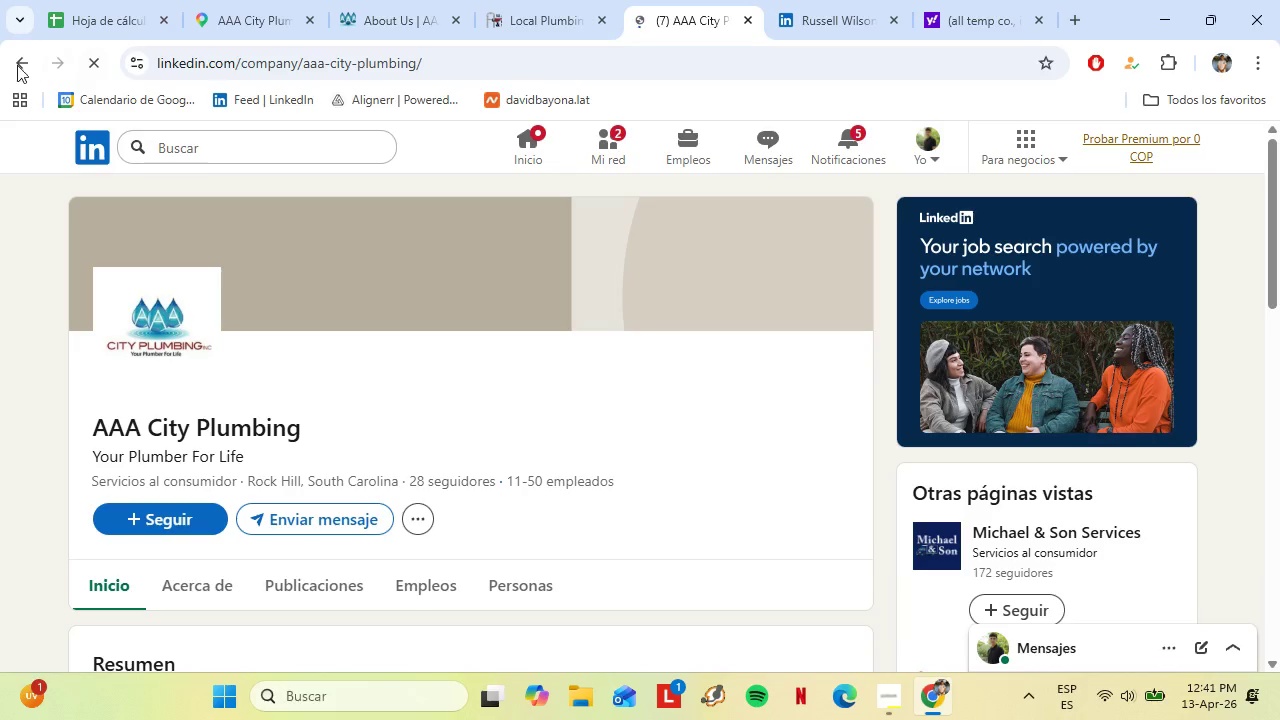 
left_click([16, 64])
 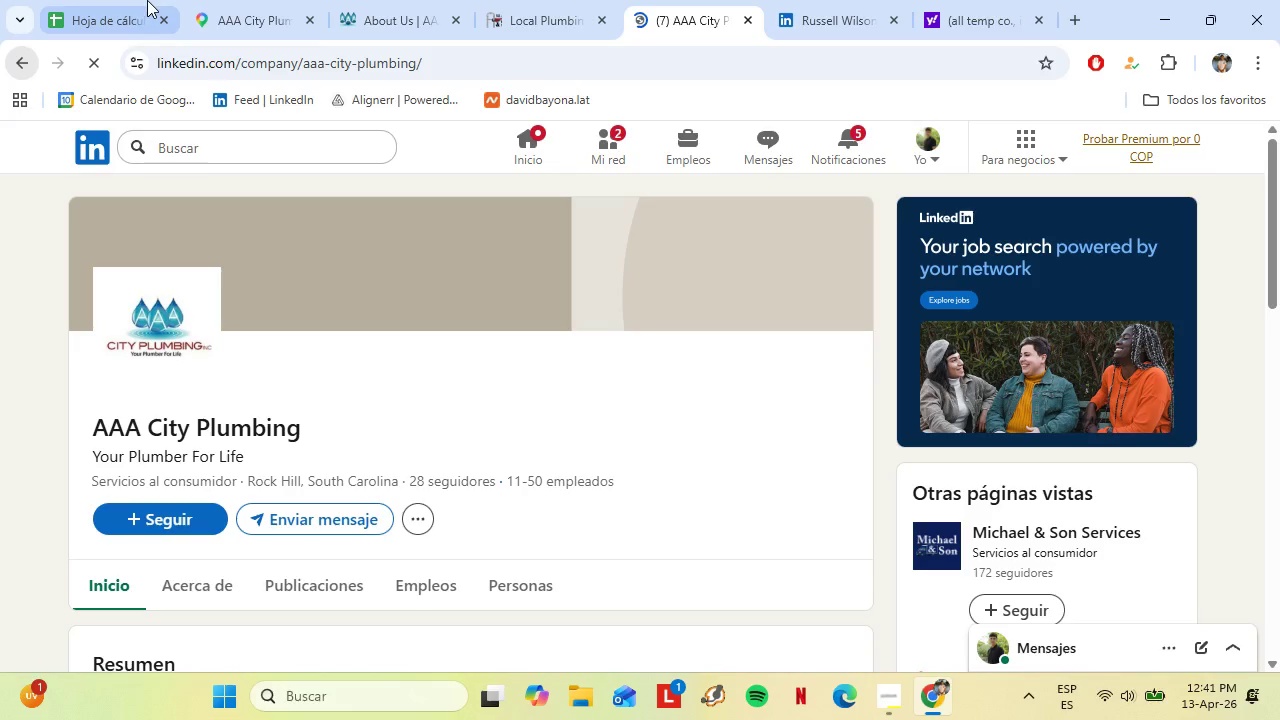 
mouse_move([215, 13])
 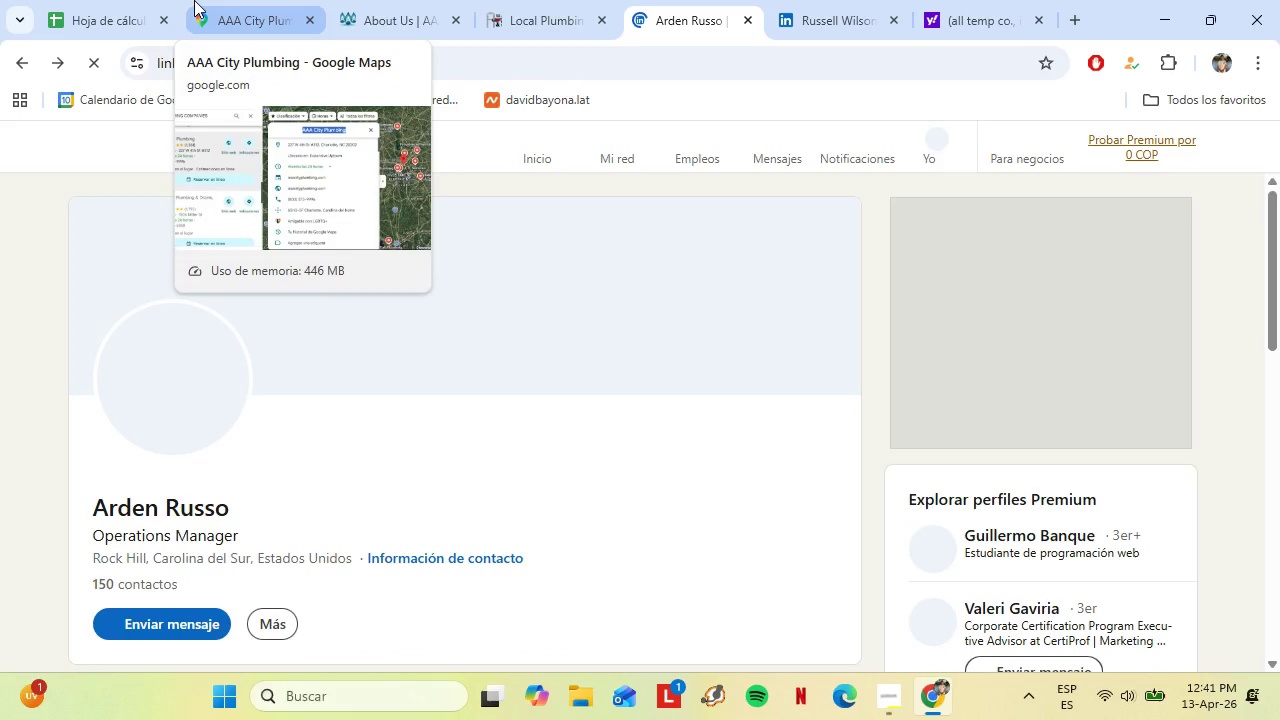 
left_click([372, 11])
 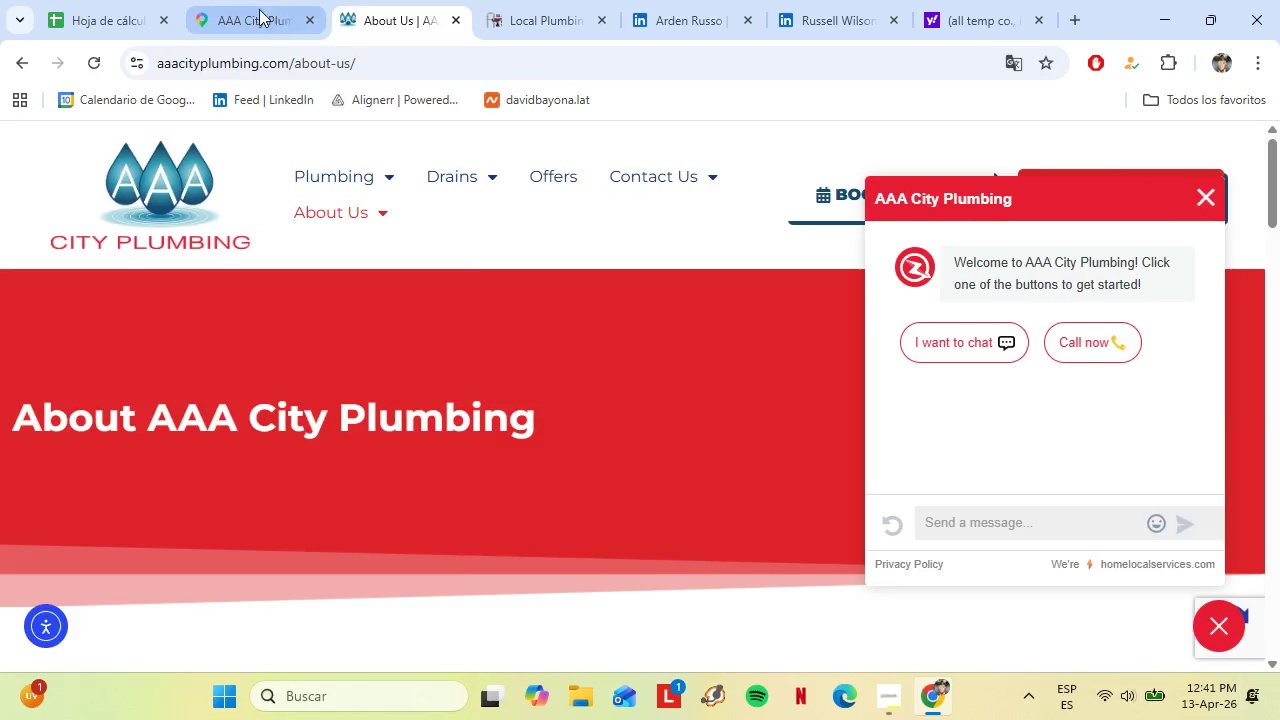 
left_click([259, 9])
 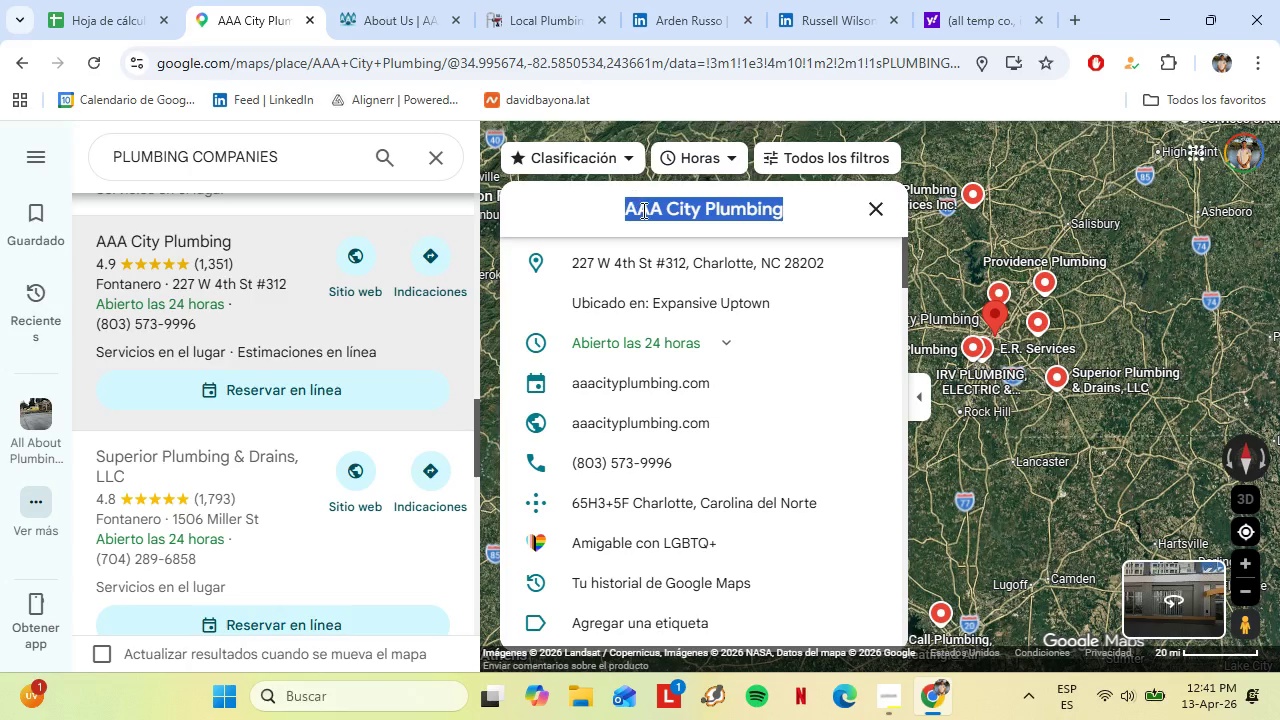 
right_click([642, 210])
 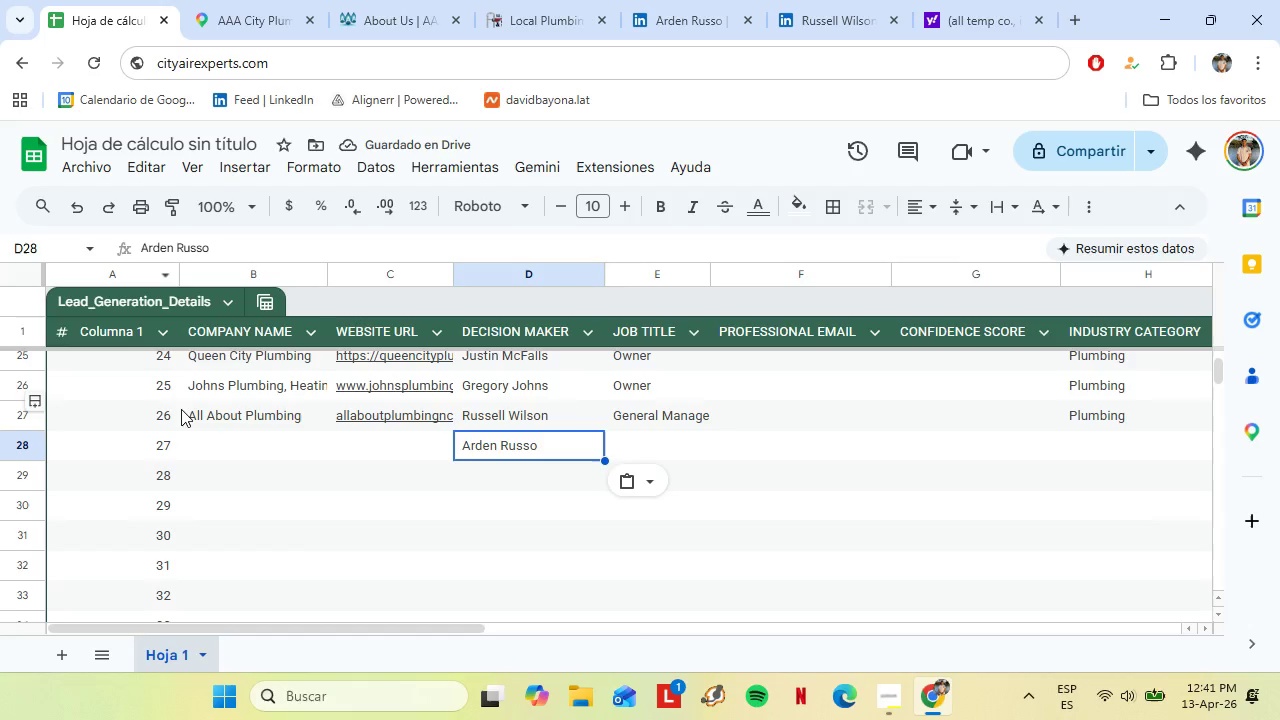 
left_click([219, 449])
 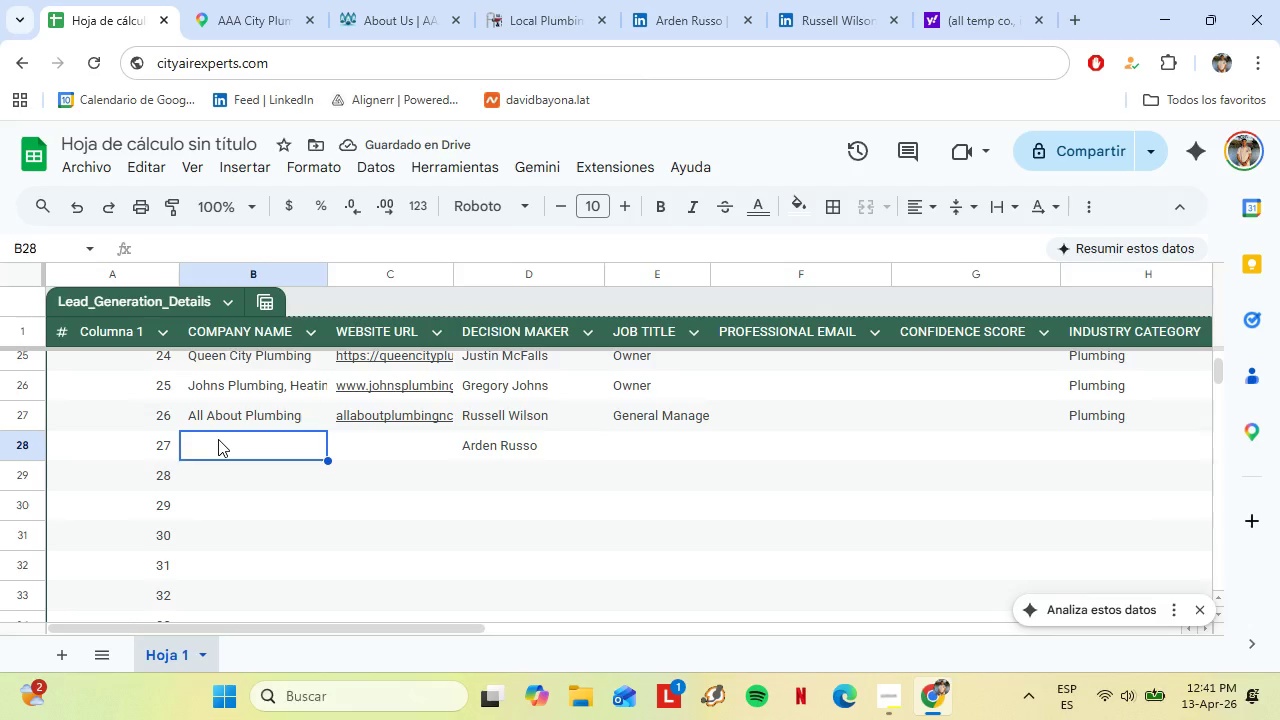 
key(Control+Shift+V)
 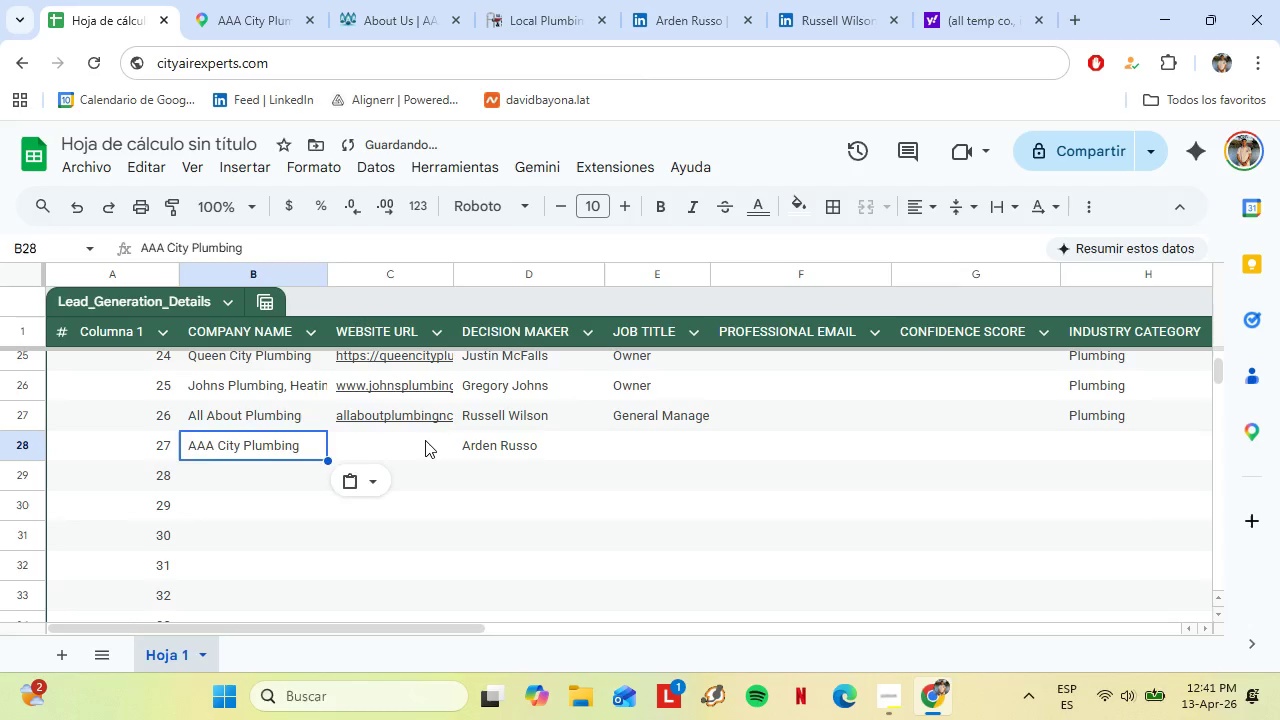 
left_click([423, 440])
 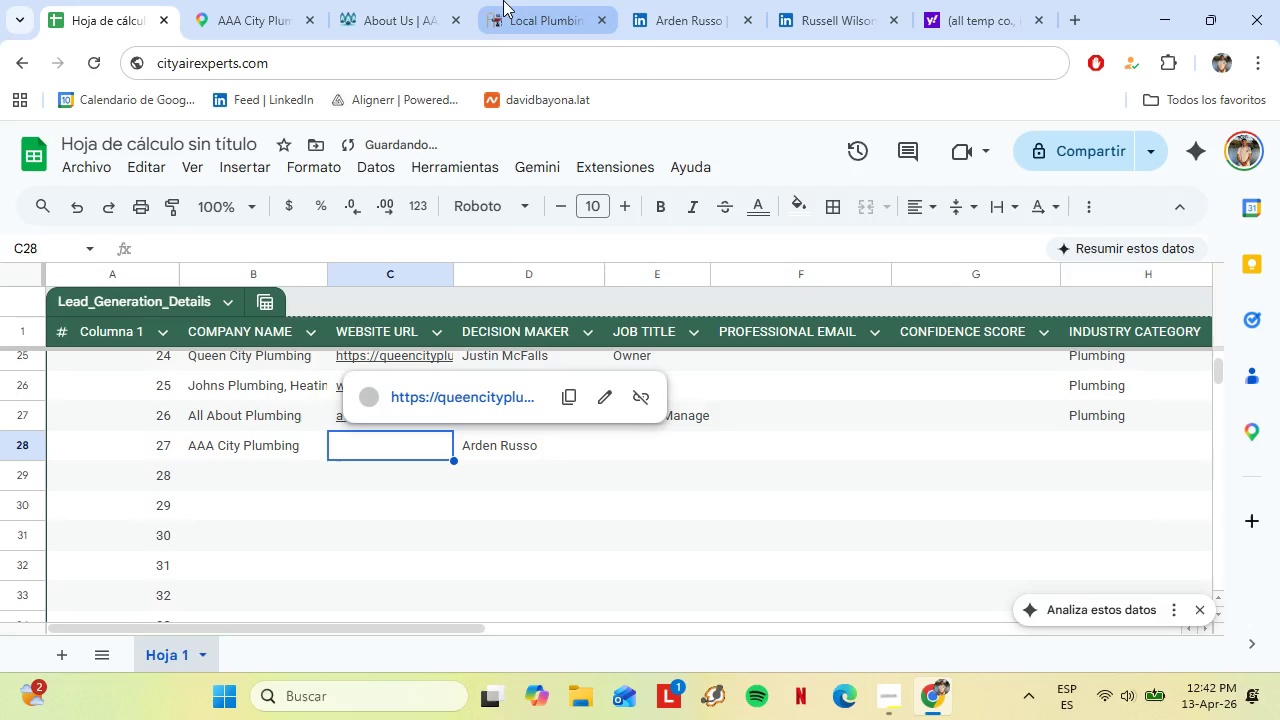 
left_click([539, 0])
 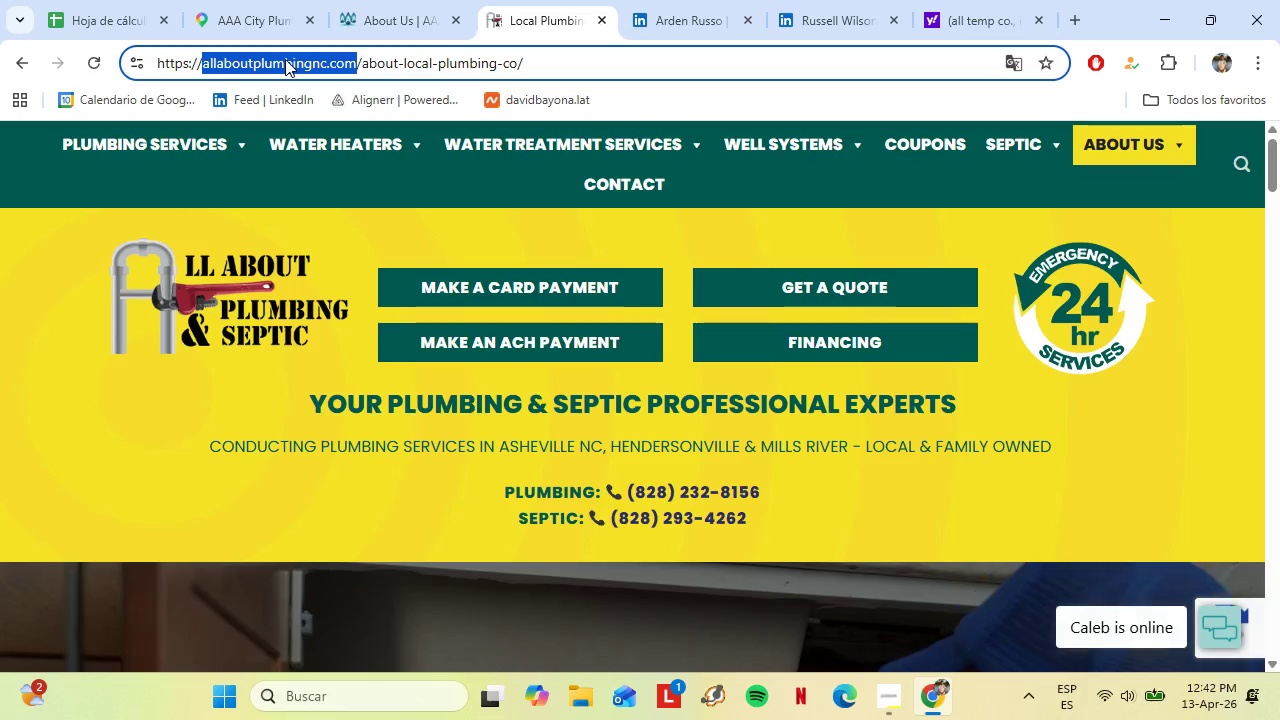 
key(Control+C)
 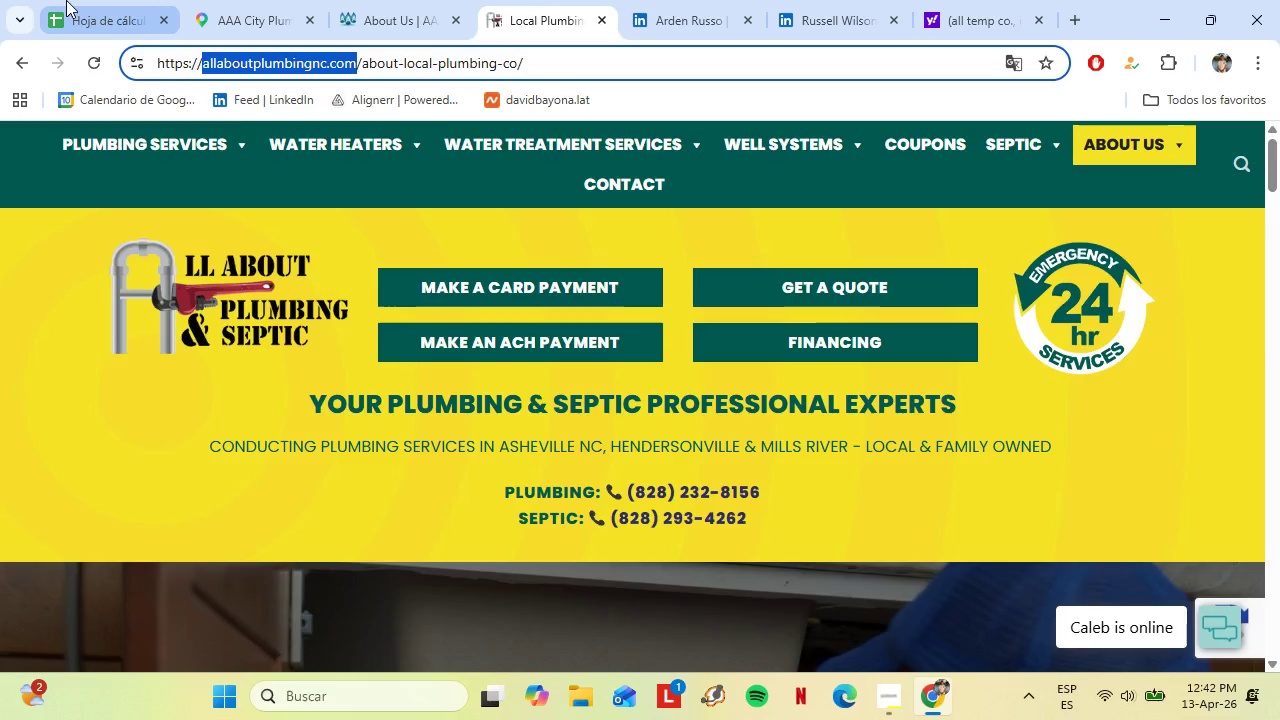 
left_click([66, 0])
 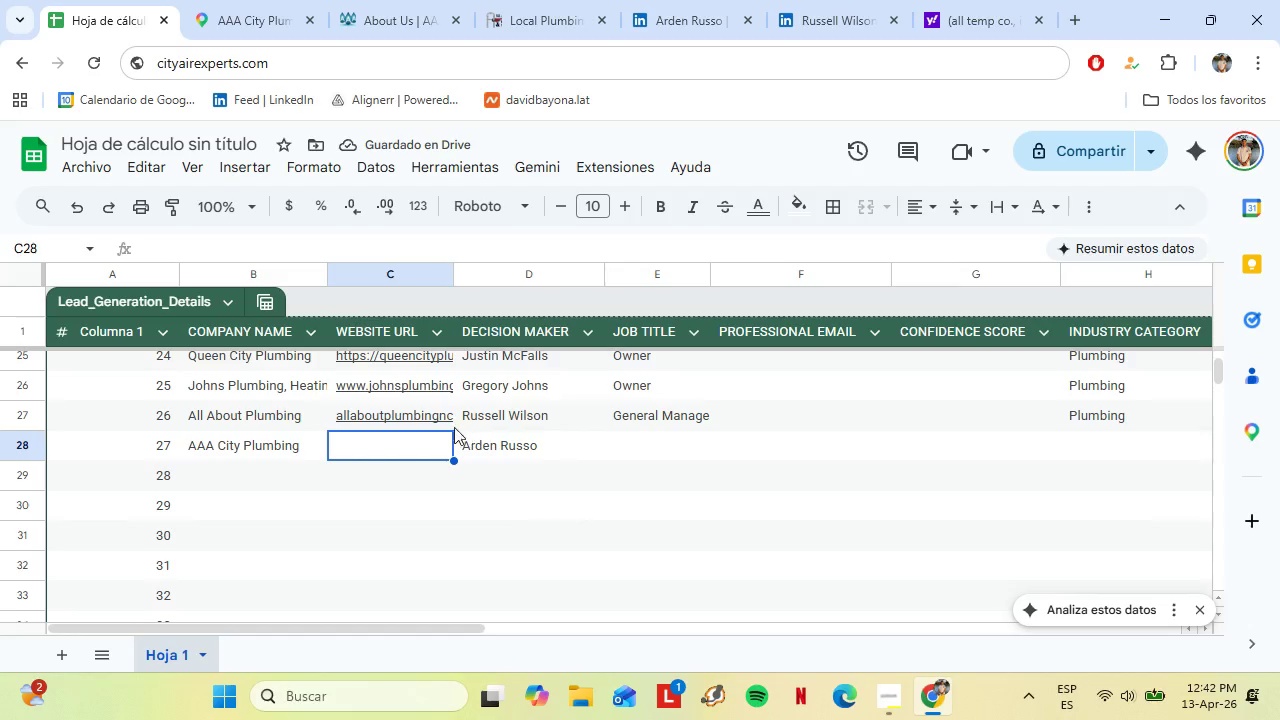 
key(Control+Shift+V)
 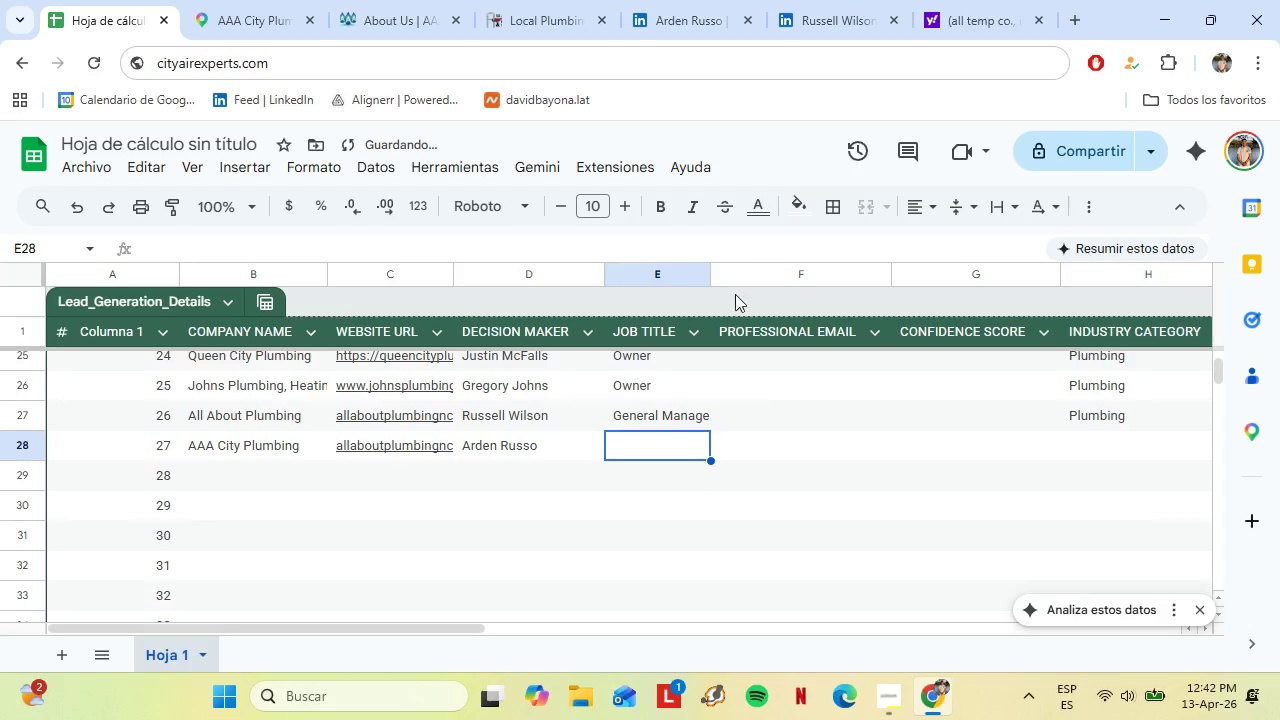 
left_click([747, 11])
 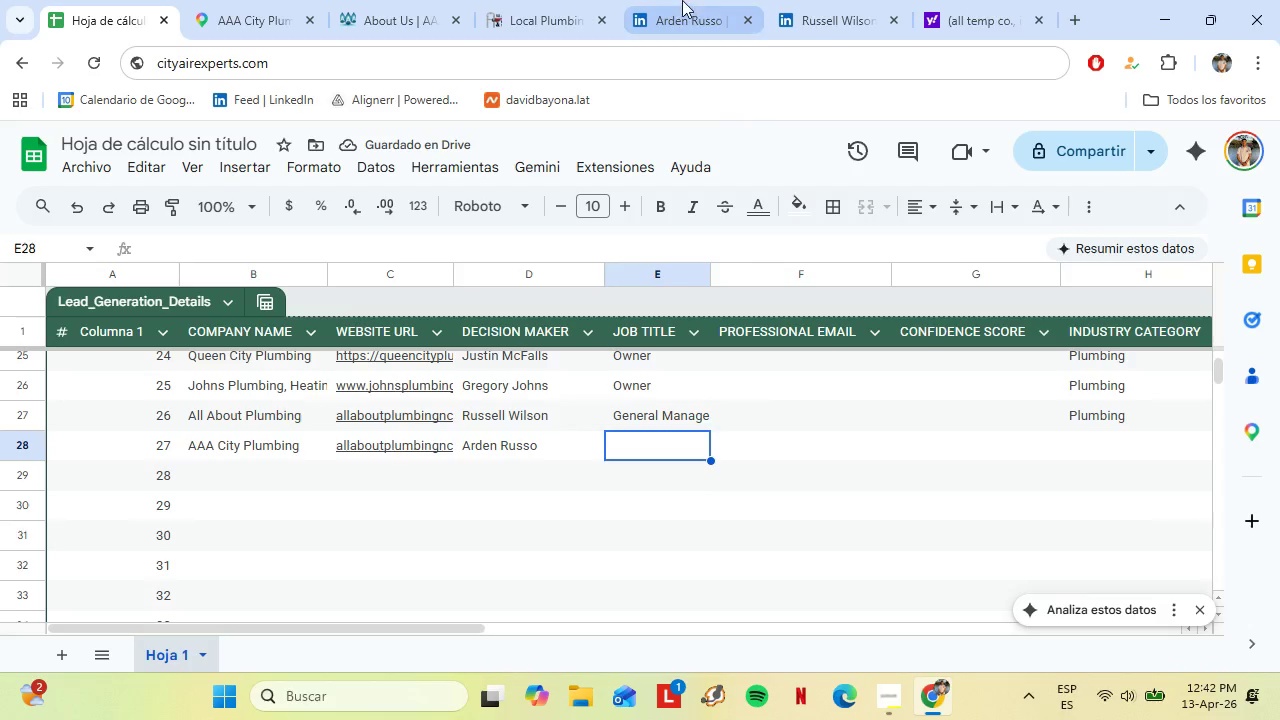 
left_click([682, 0])
 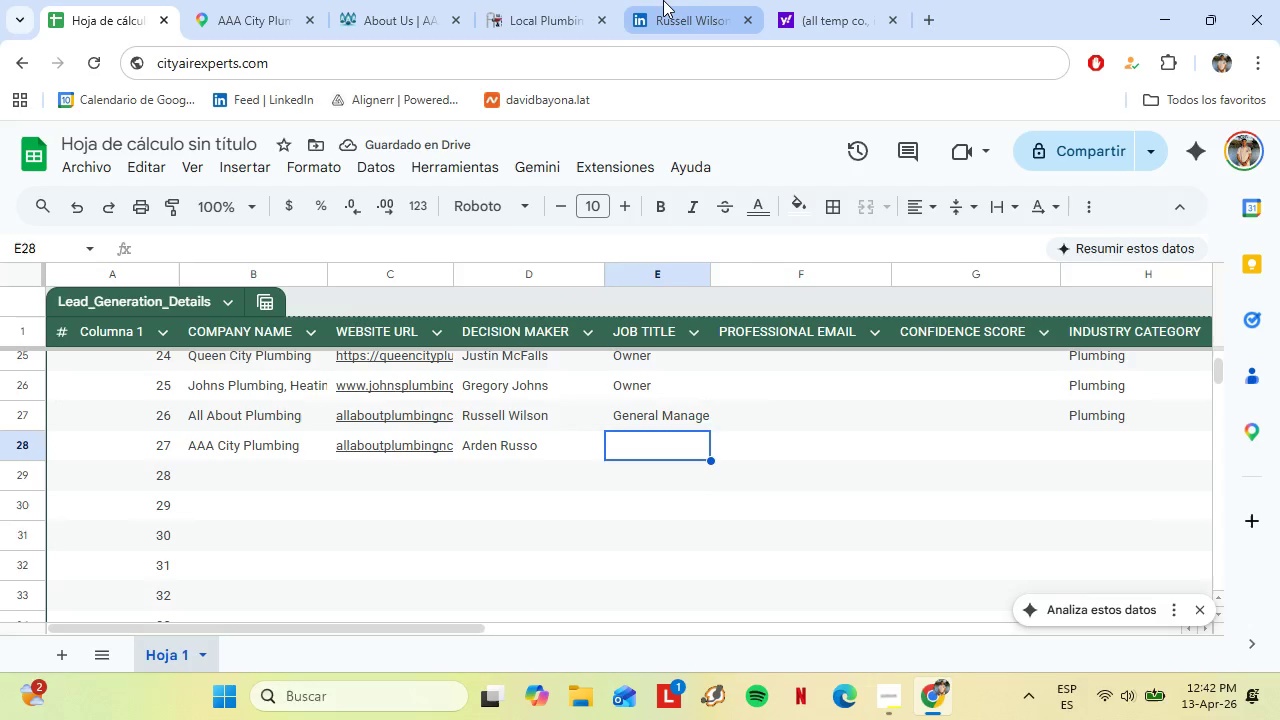 
left_click([662, 0])
 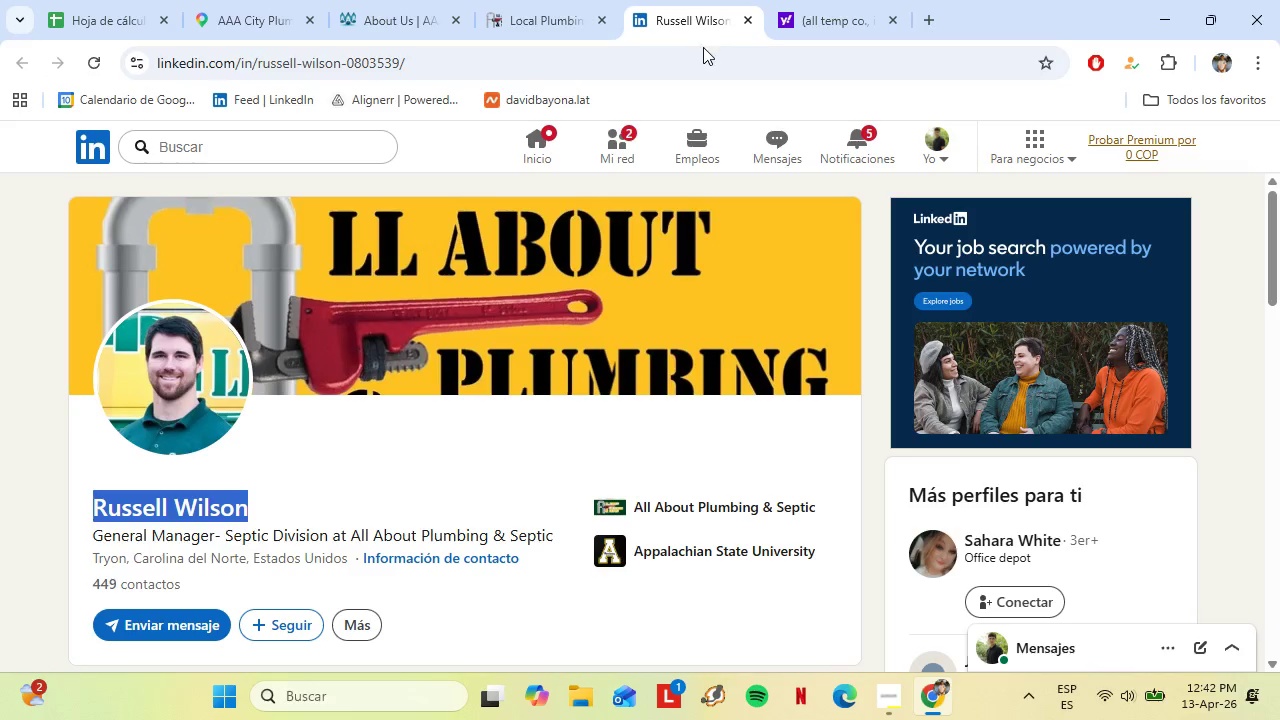 
wait(5.48)
 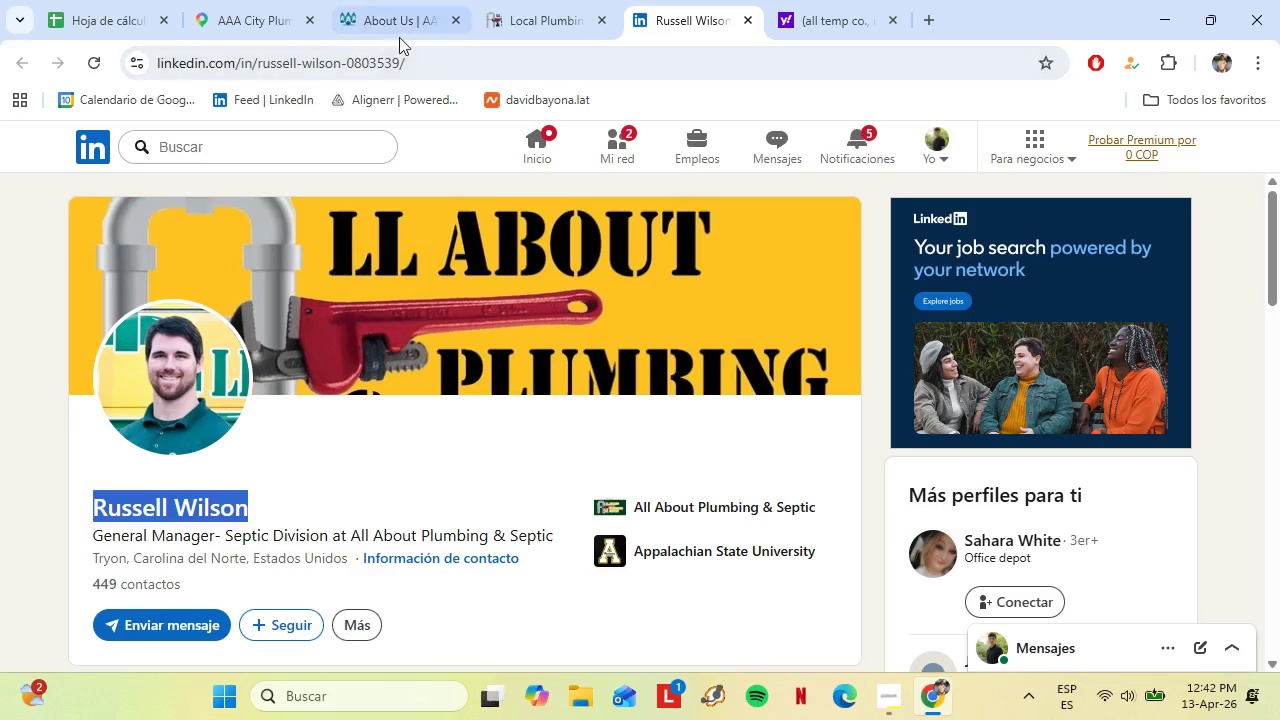 
left_click([615, 8])
 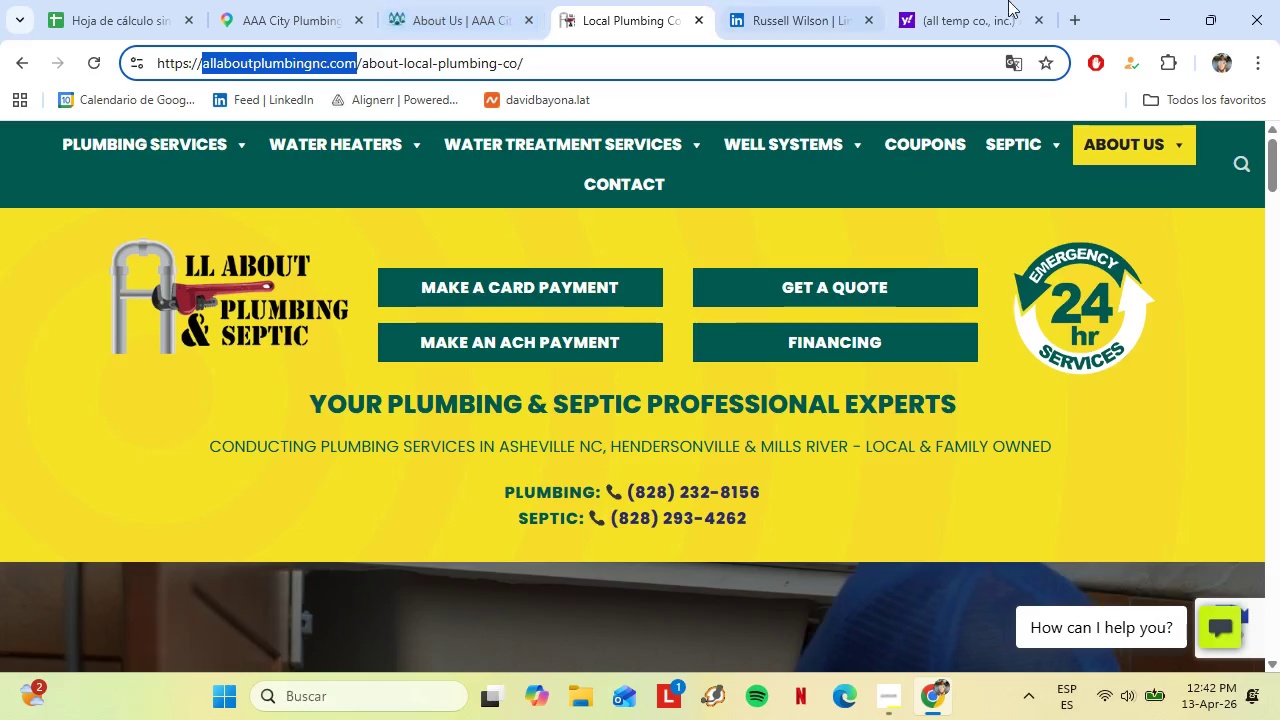 
left_click([996, 15])
 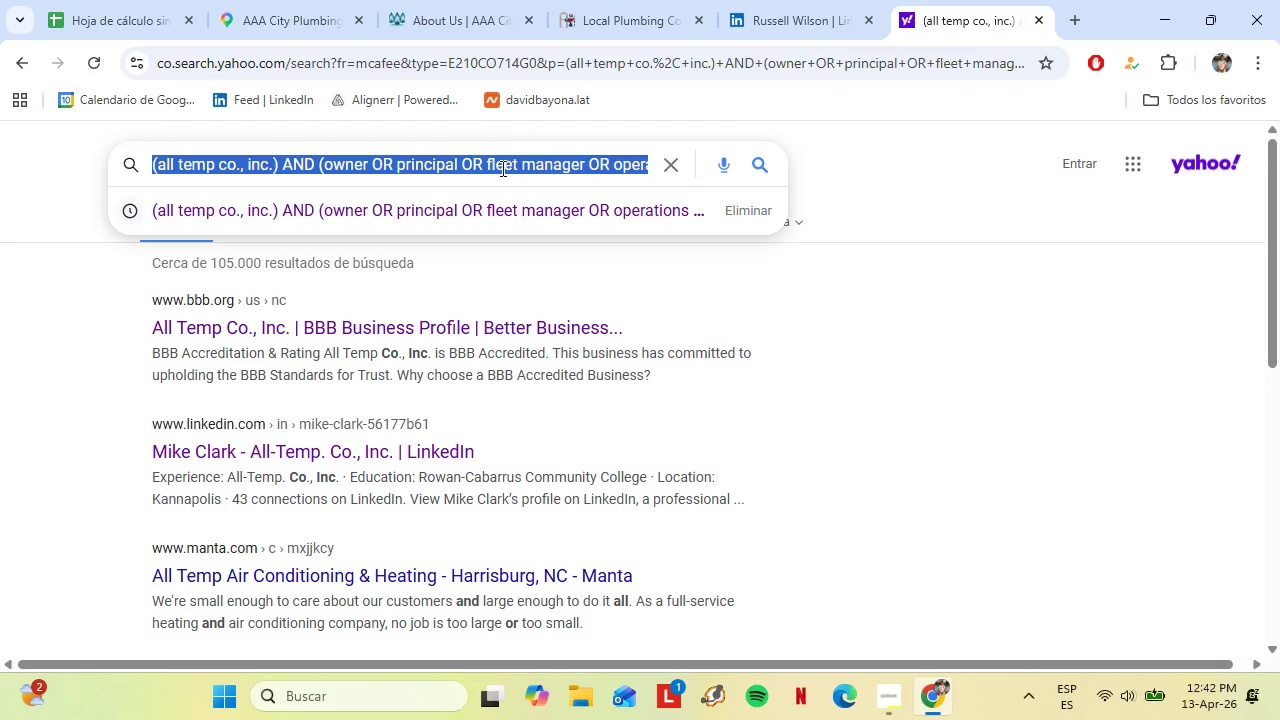 
key(Control+C)
 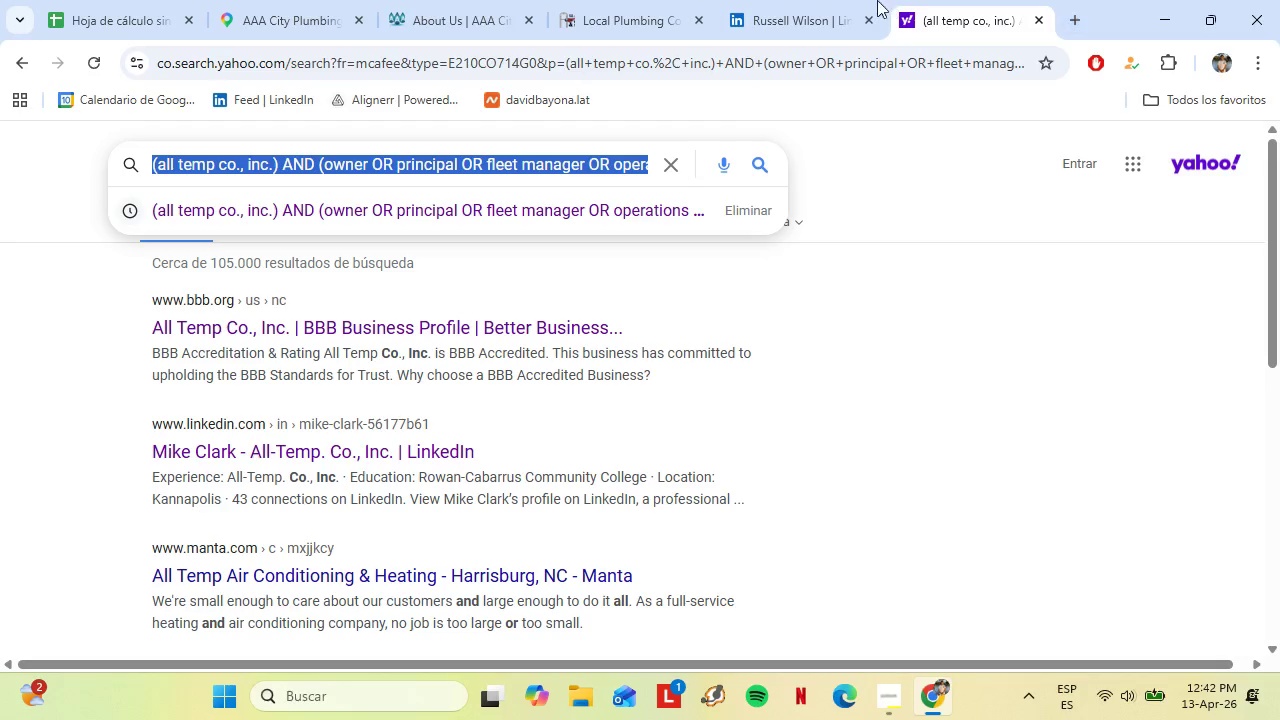 
left_click_drag(start_coordinate=[863, 0], to_coordinate=[856, 1])
 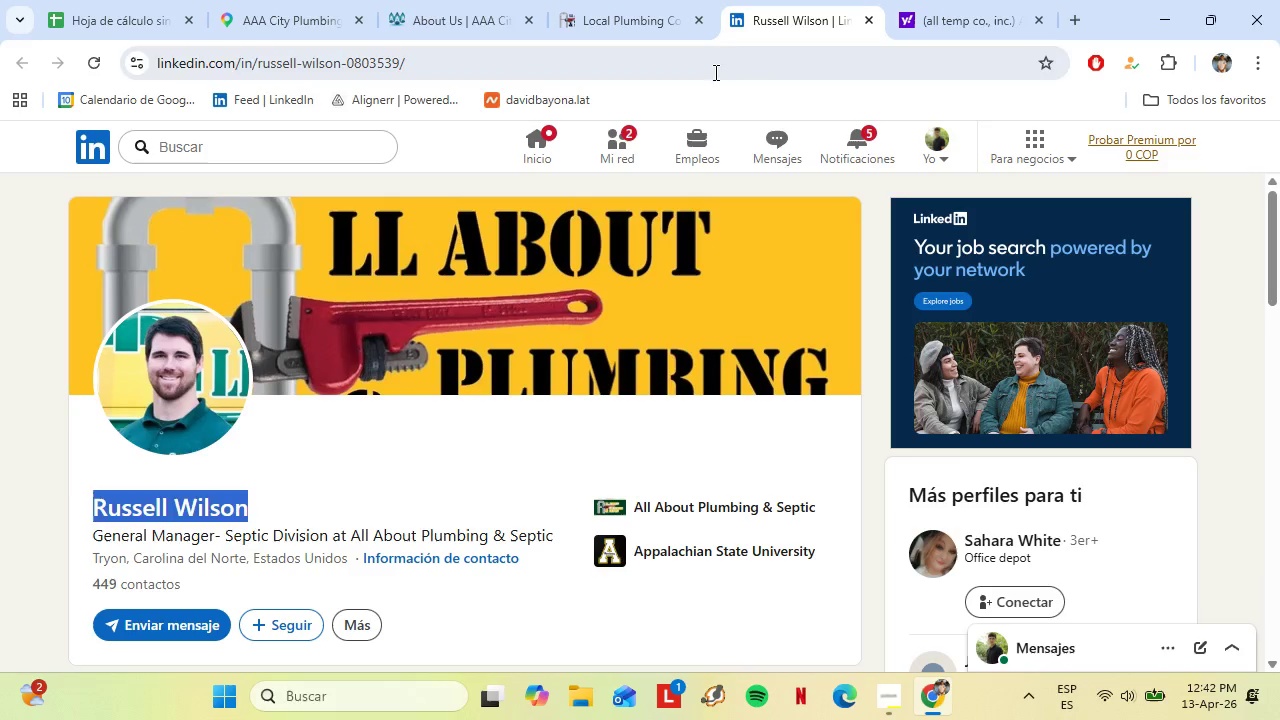 
left_click([712, 70])
 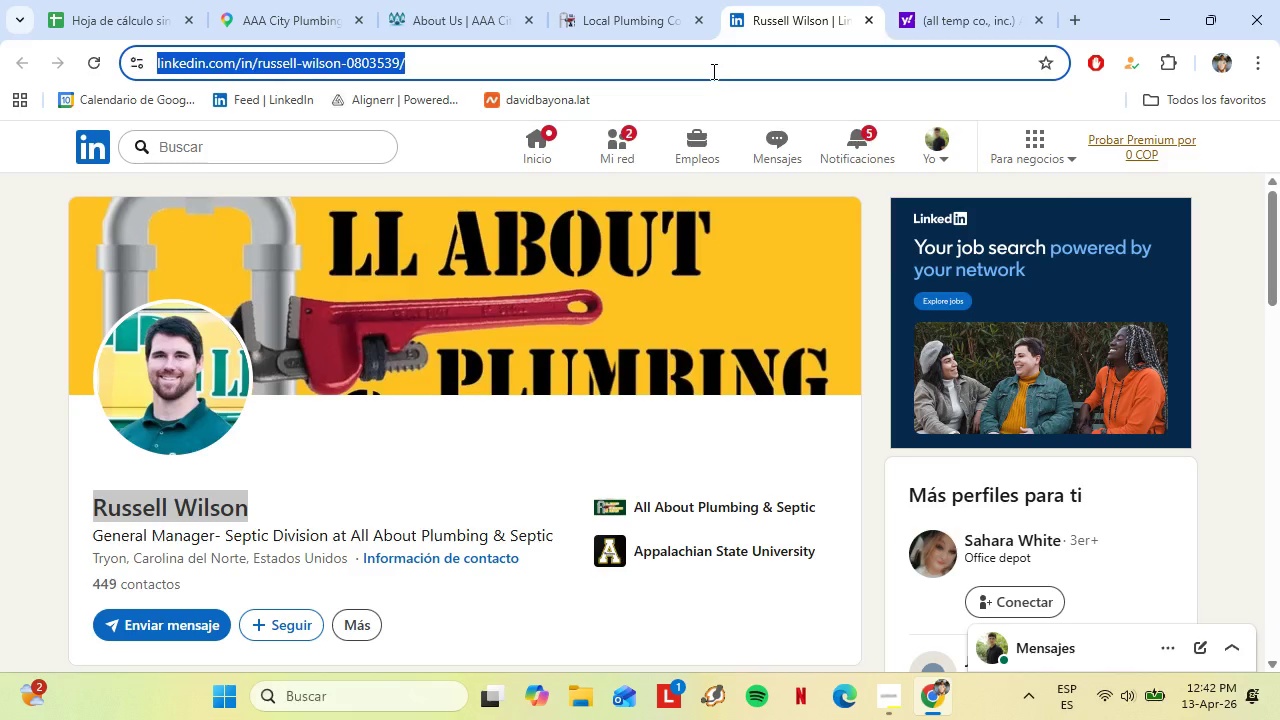 
type(goo)
 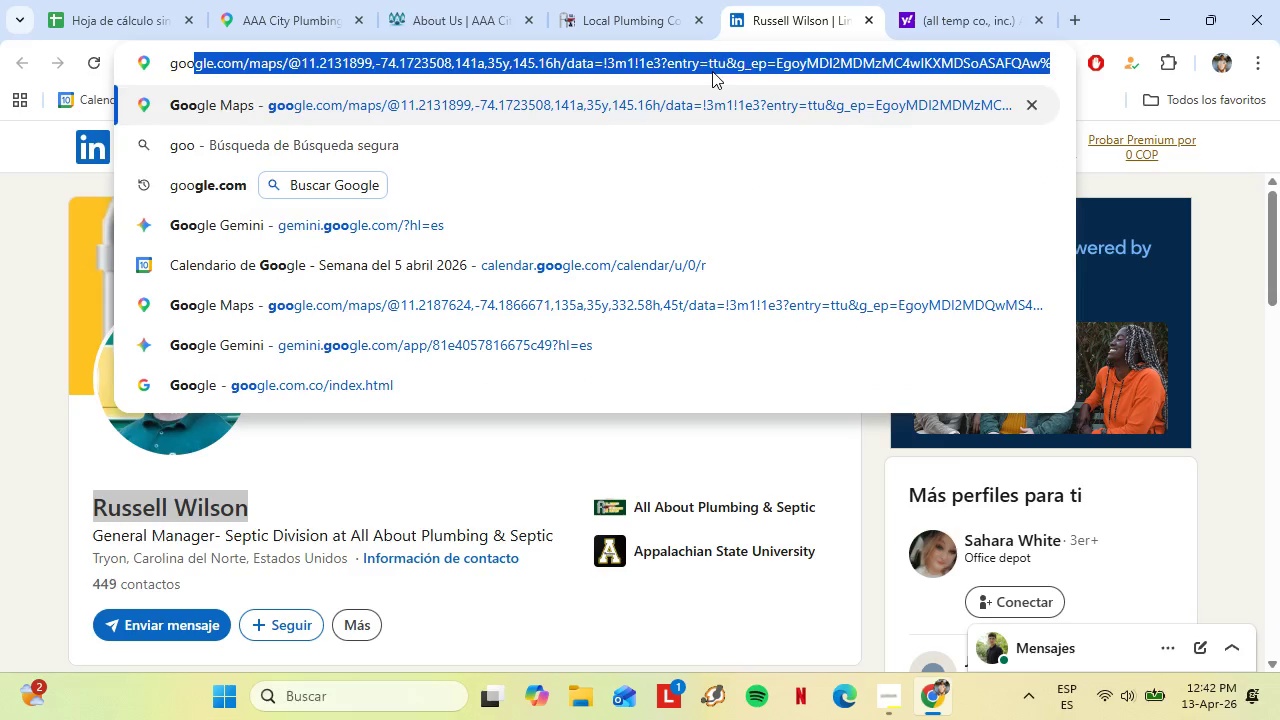 
key(ArrowDown)
 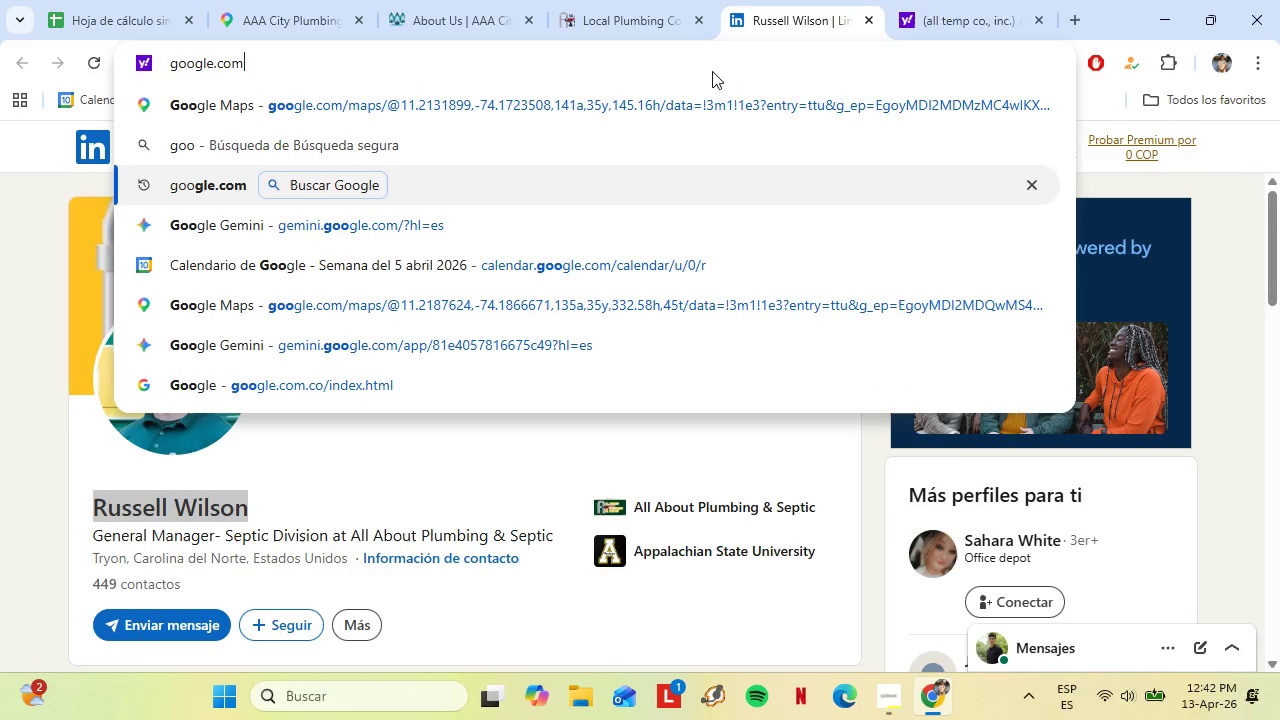 
key(ArrowDown)
 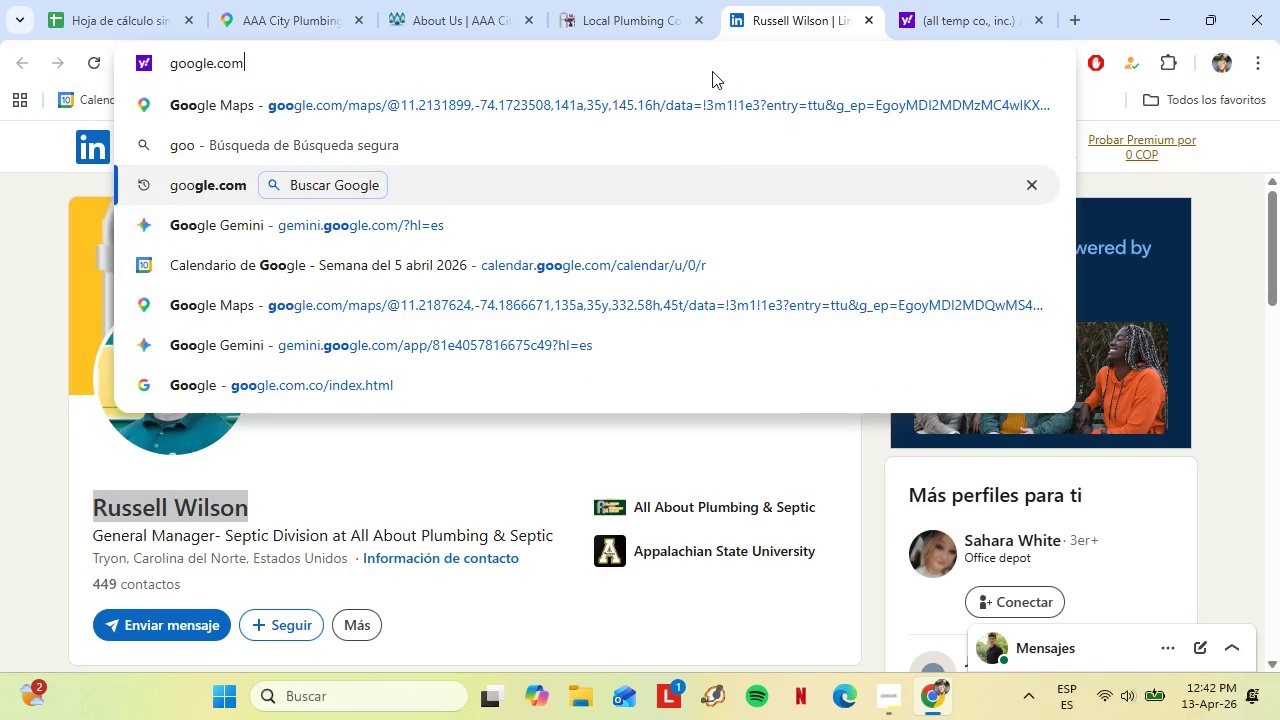 
key(Enter)
 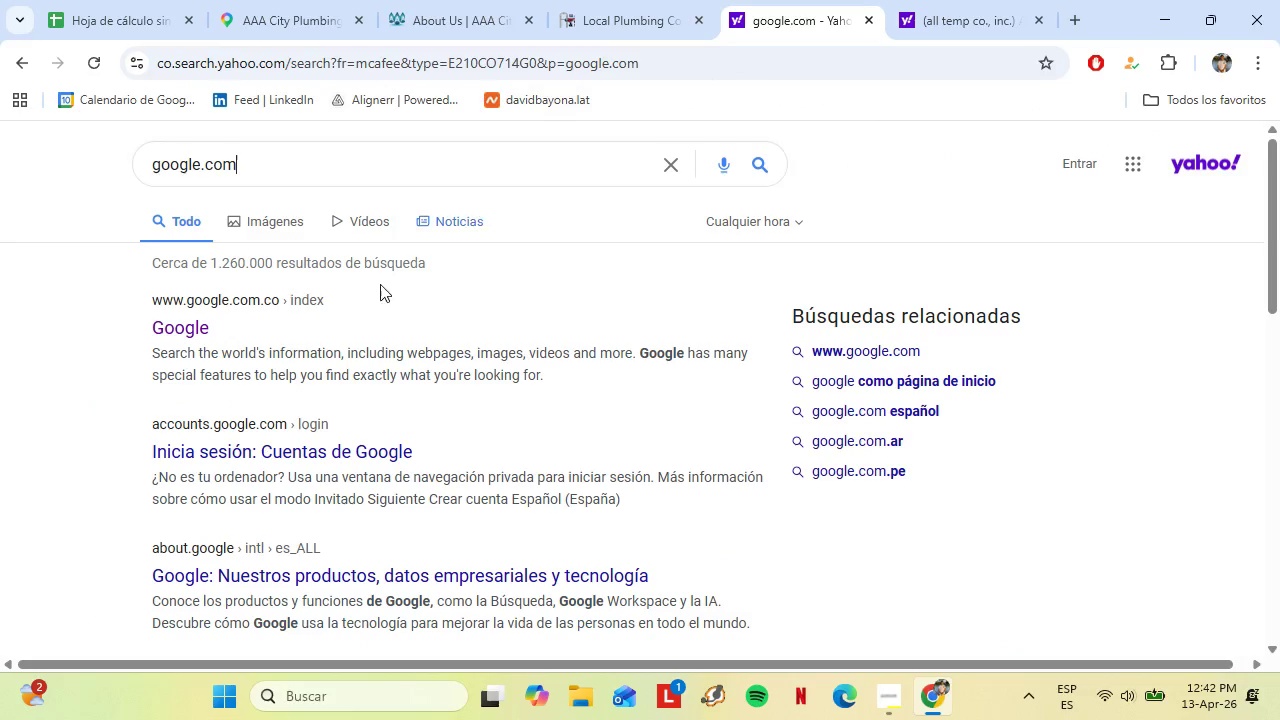 
left_click([177, 322])
 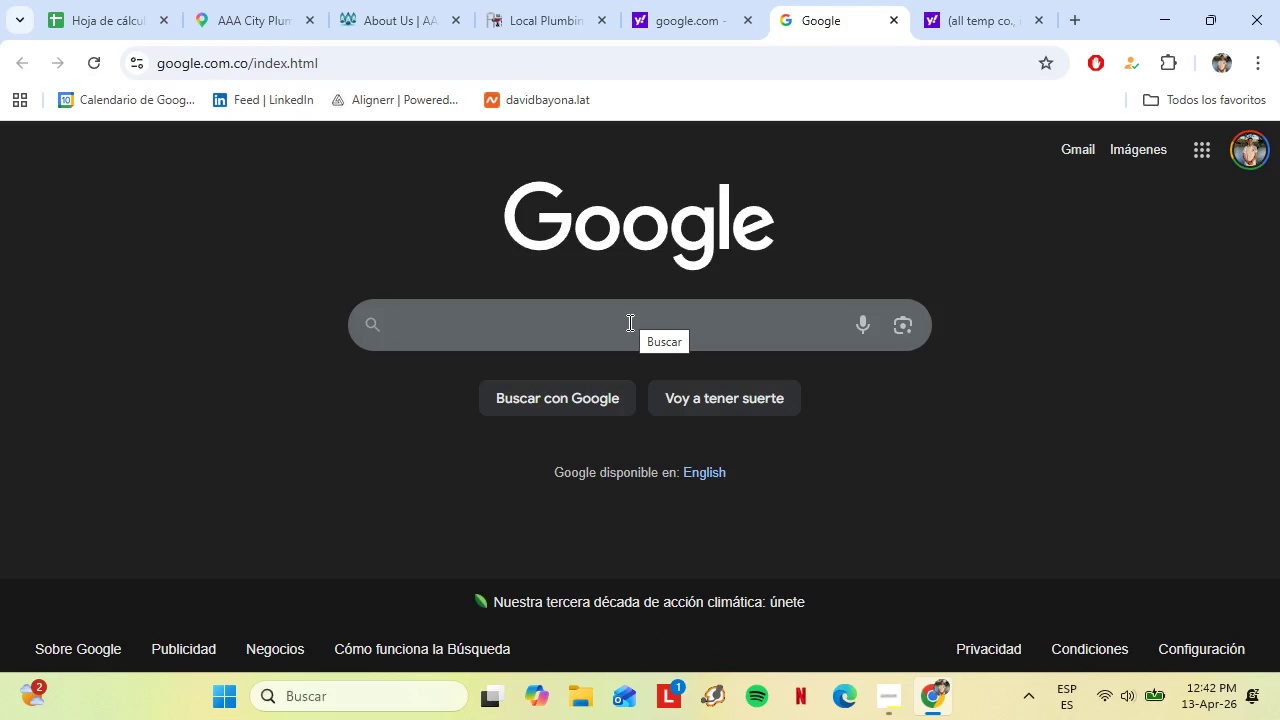 
wait(5.81)
 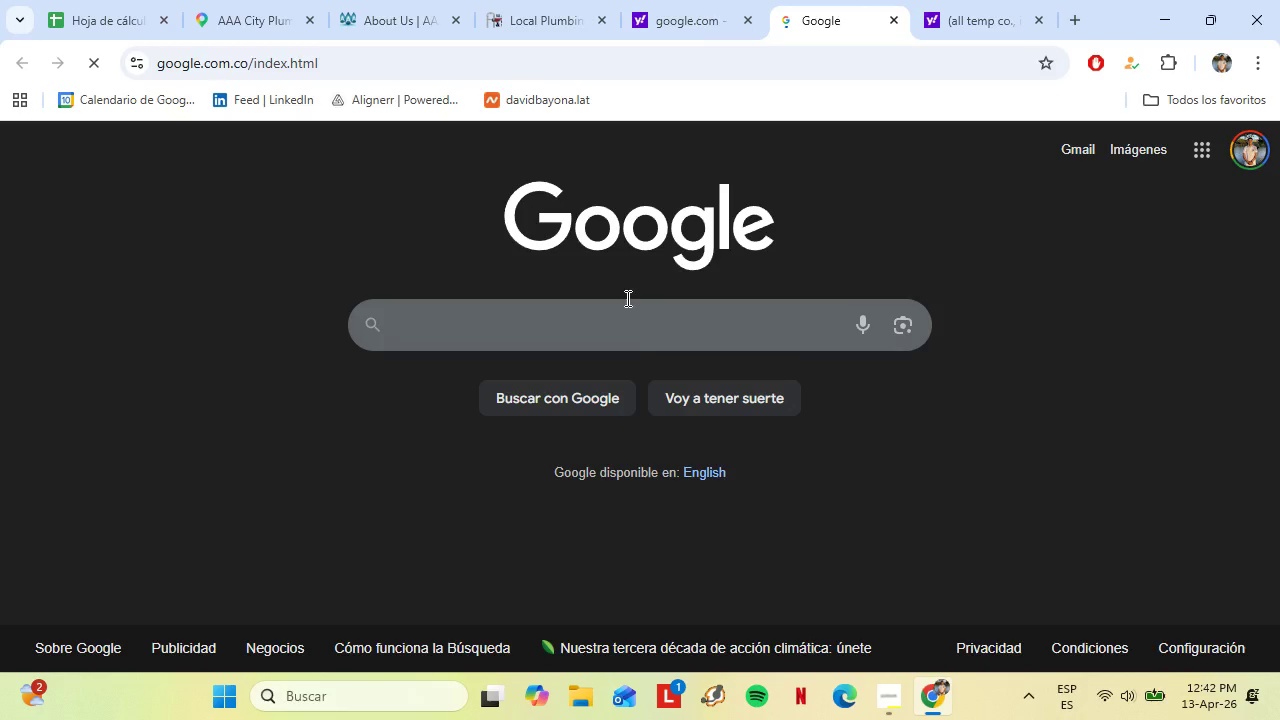 
key(Control+V)
 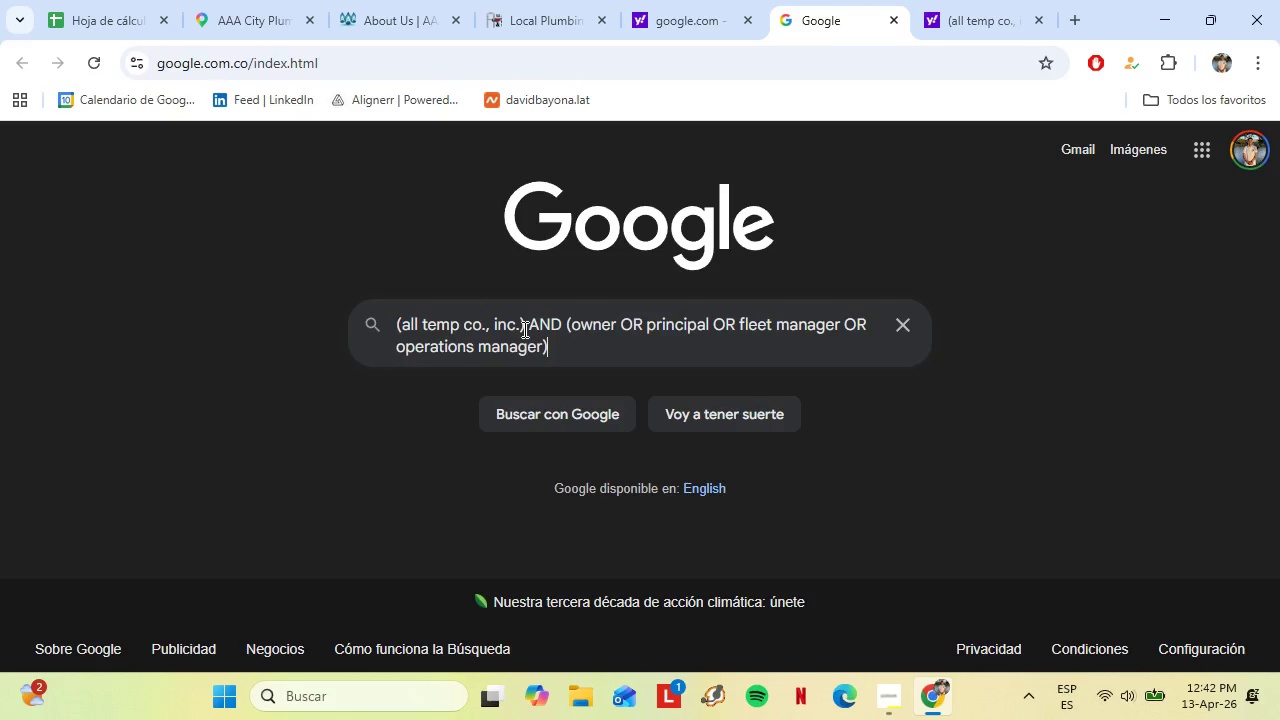 
left_click_drag(start_coordinate=[519, 326], to_coordinate=[404, 330])
 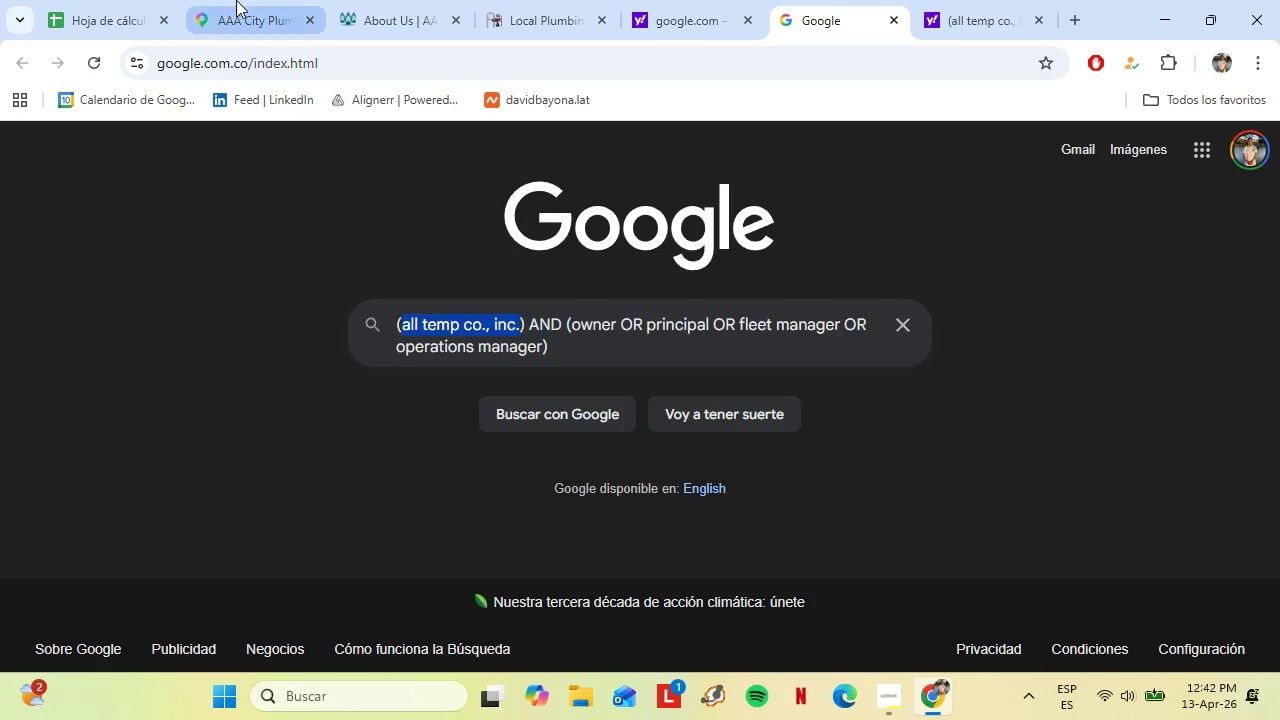 
left_click([236, 0])
 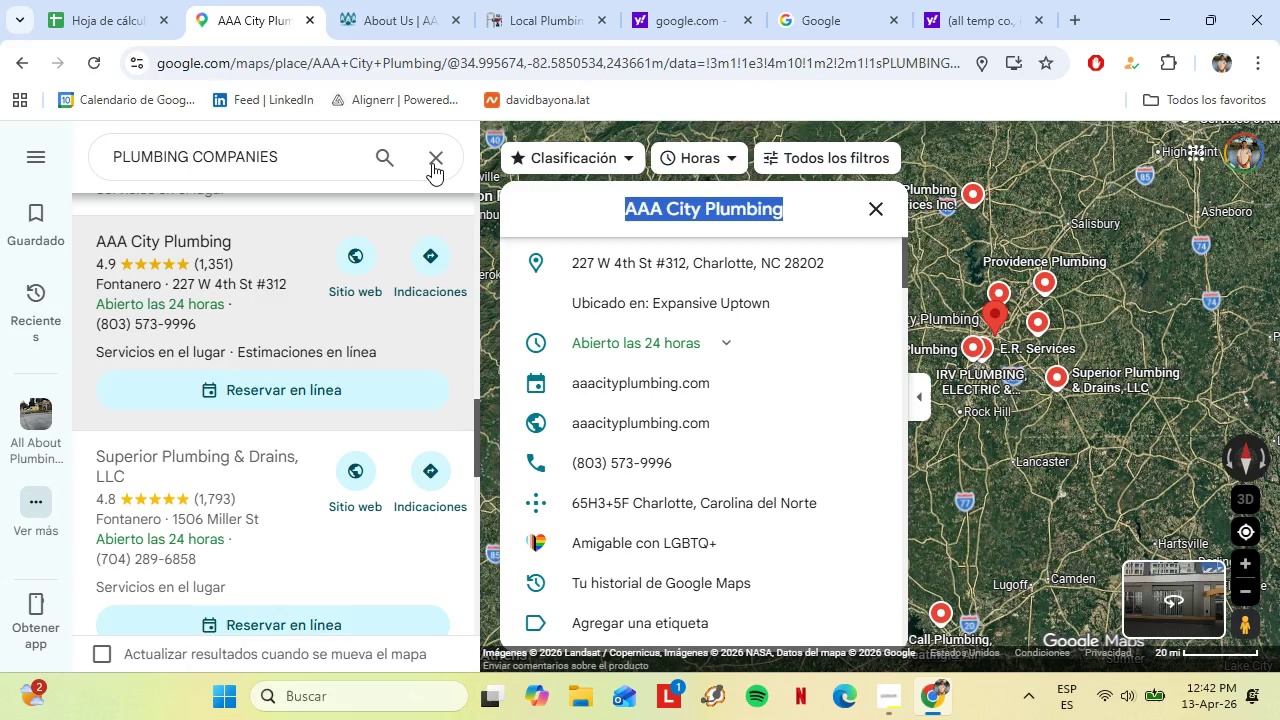 
key(Control+C)
 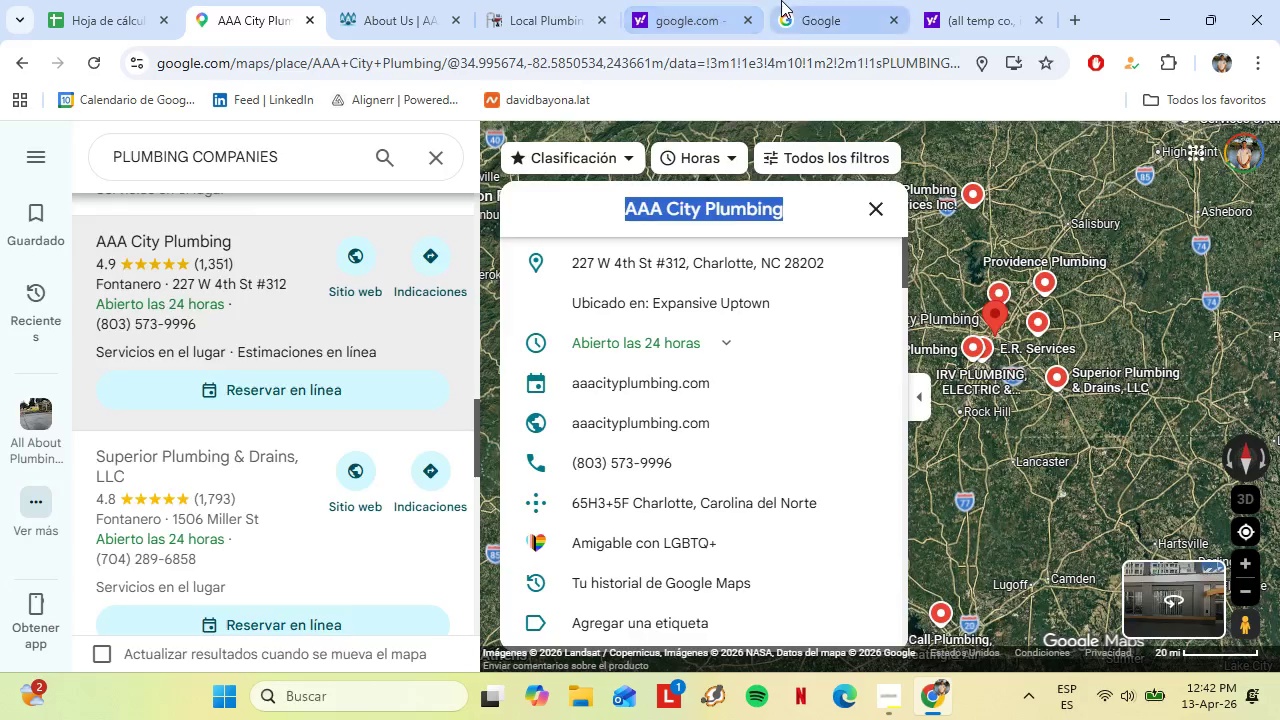 
left_click([781, 0])
 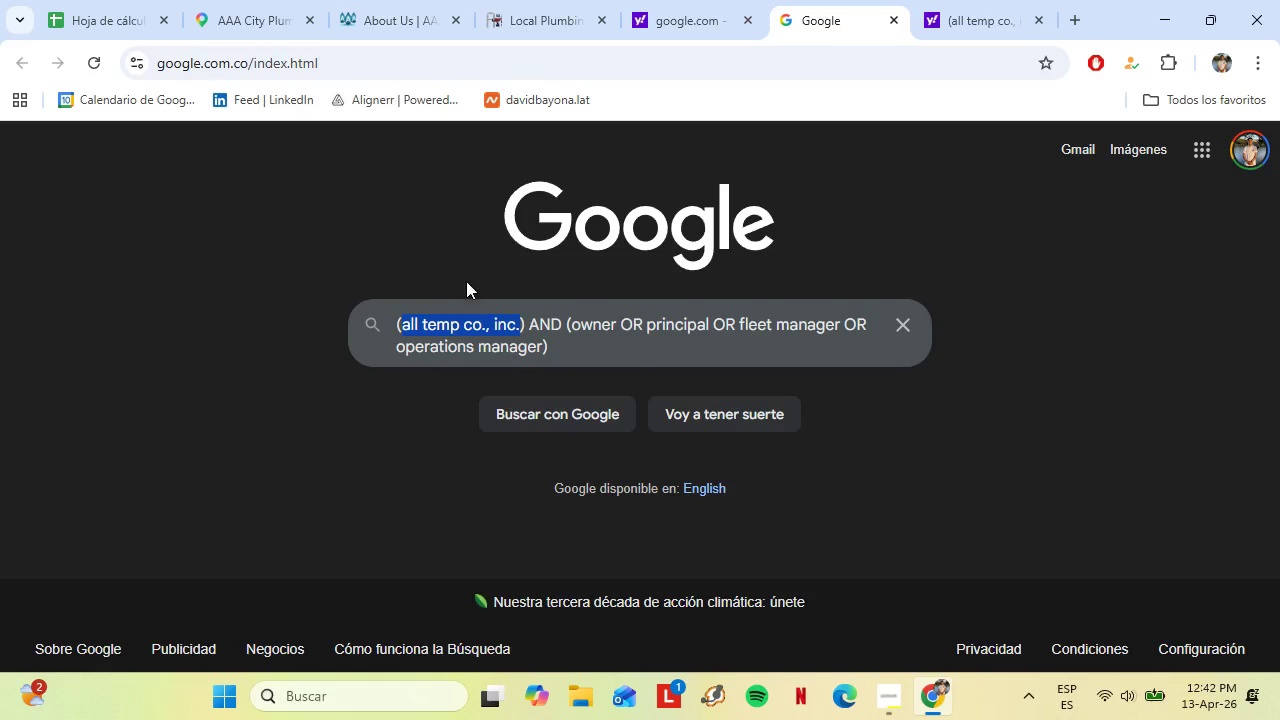 
key(Control+V)
 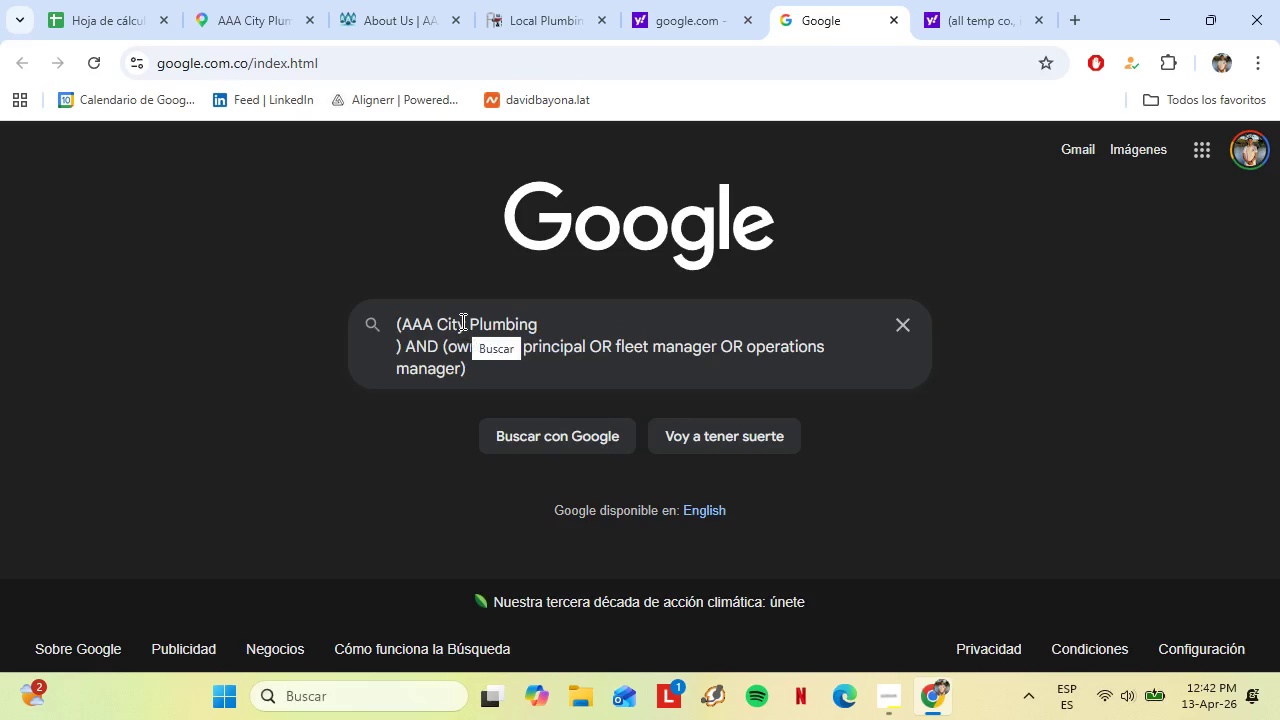 
key(Backspace)
 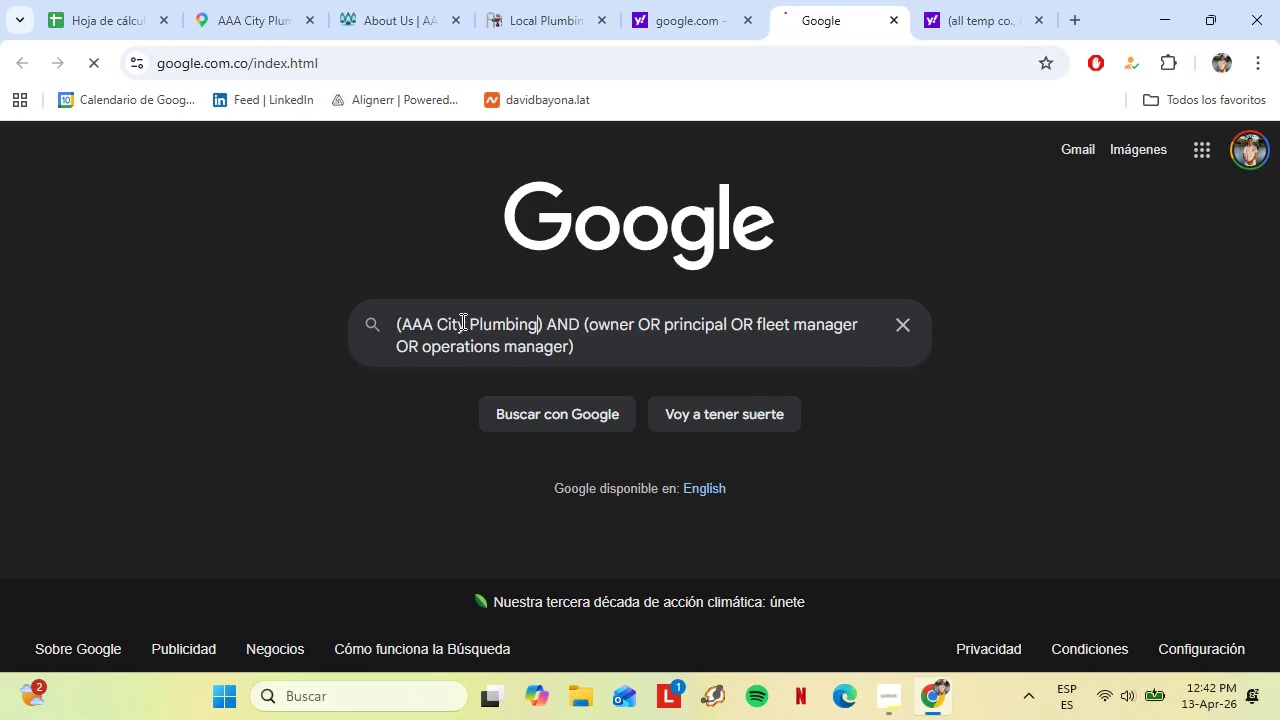 
key(Enter)
 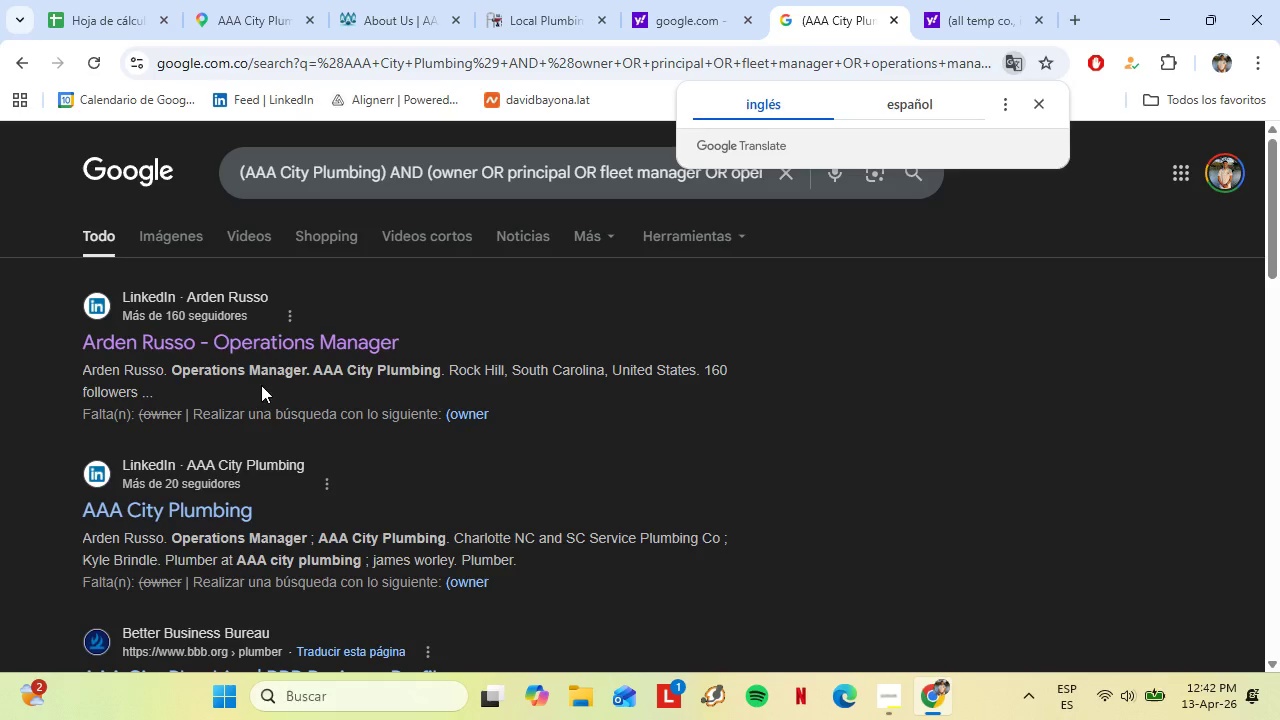 
left_click([96, 0])
 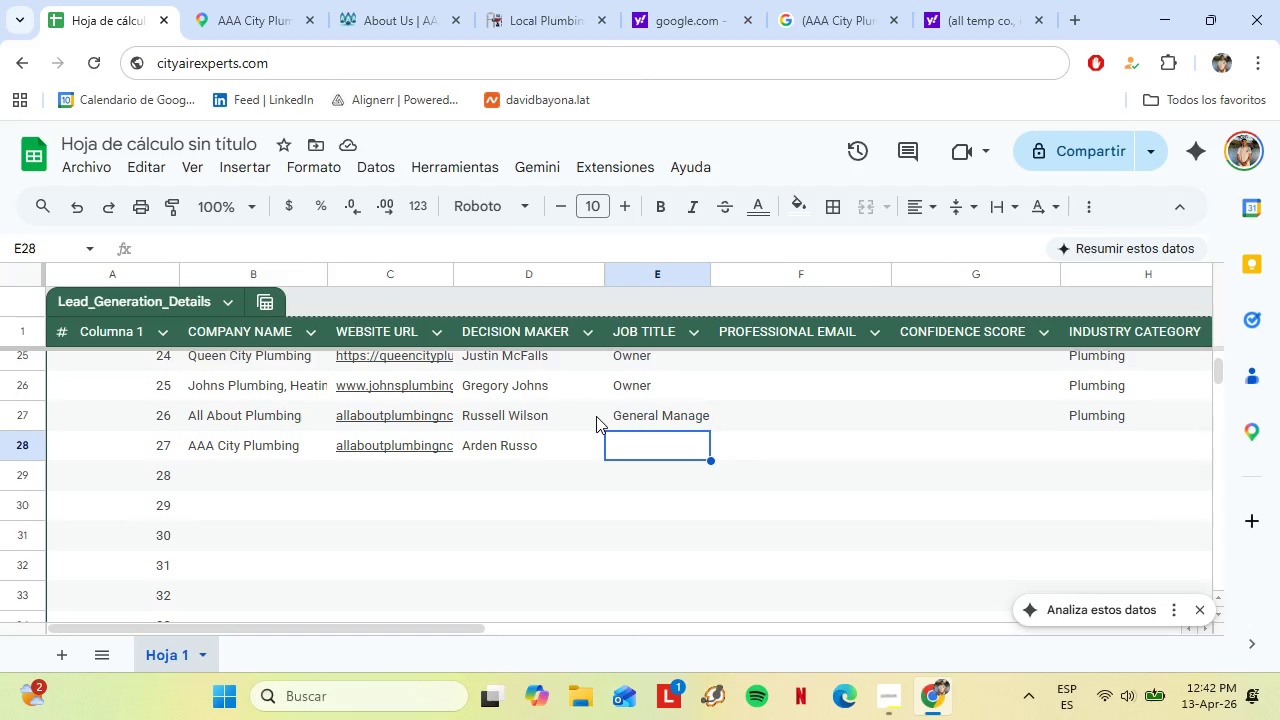 
type(Oper)
 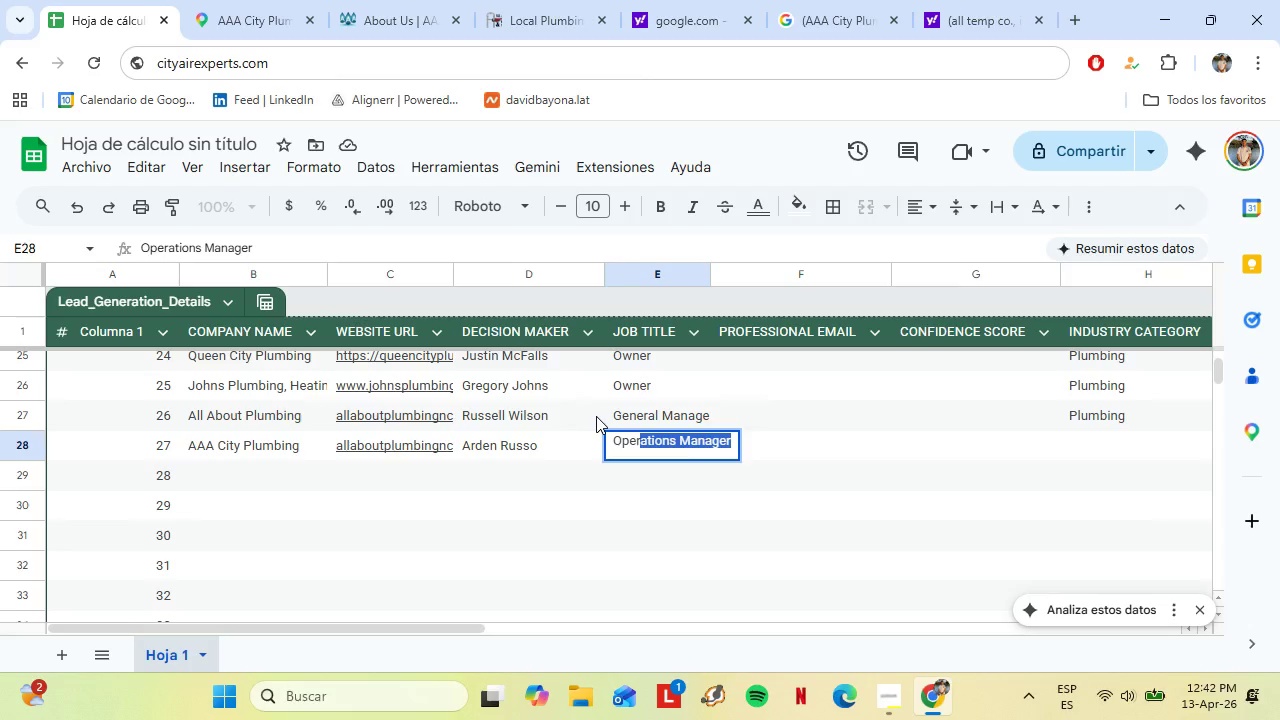 
key(Enter)
 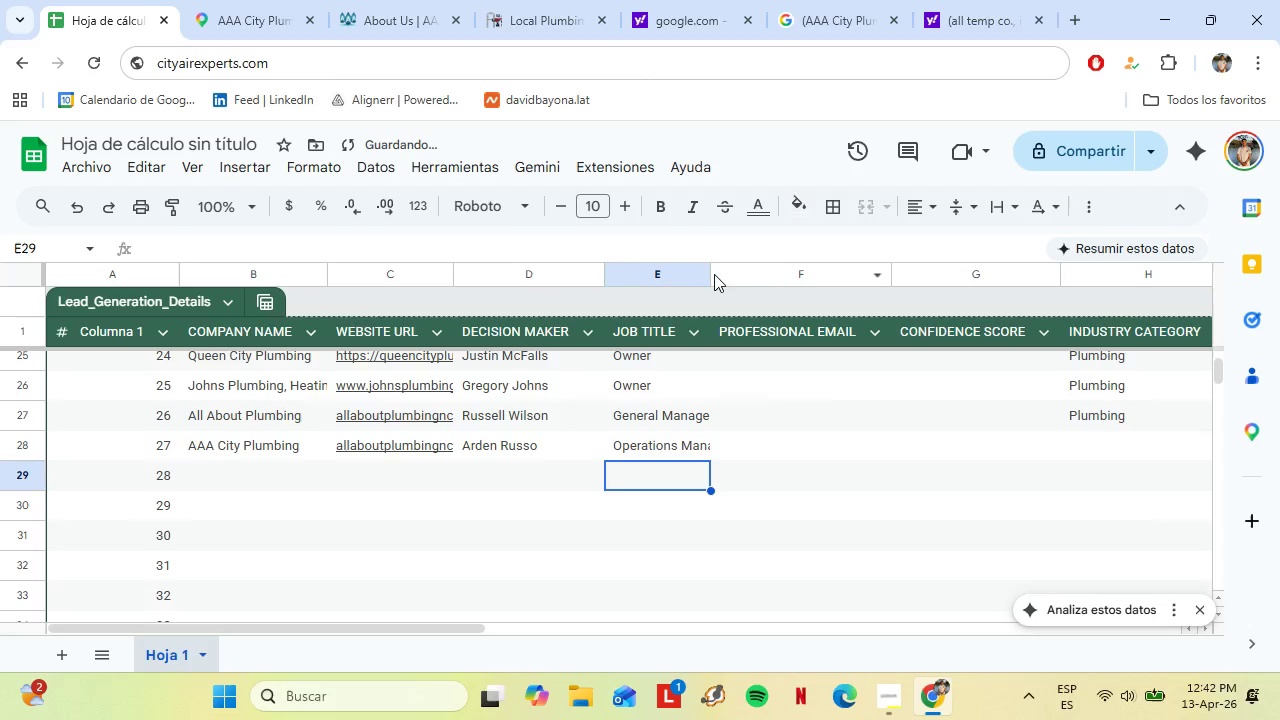 
double_click([711, 273])
 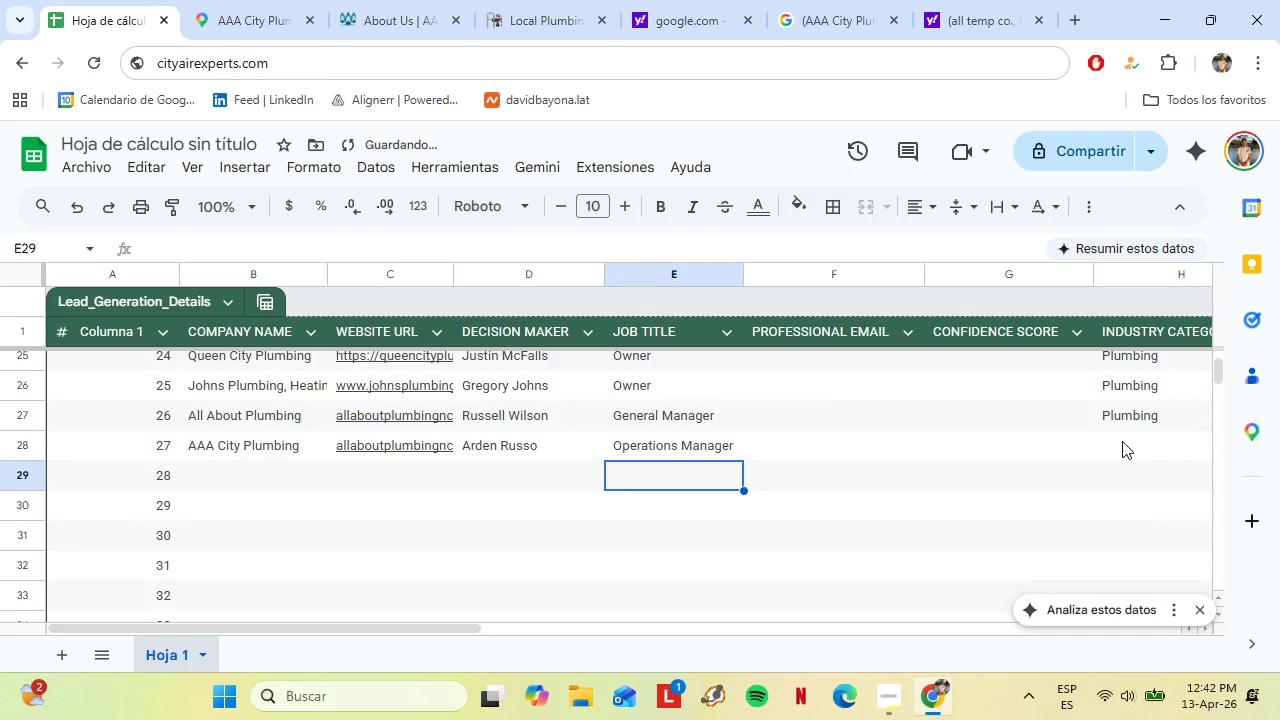 
left_click([1122, 441])
 